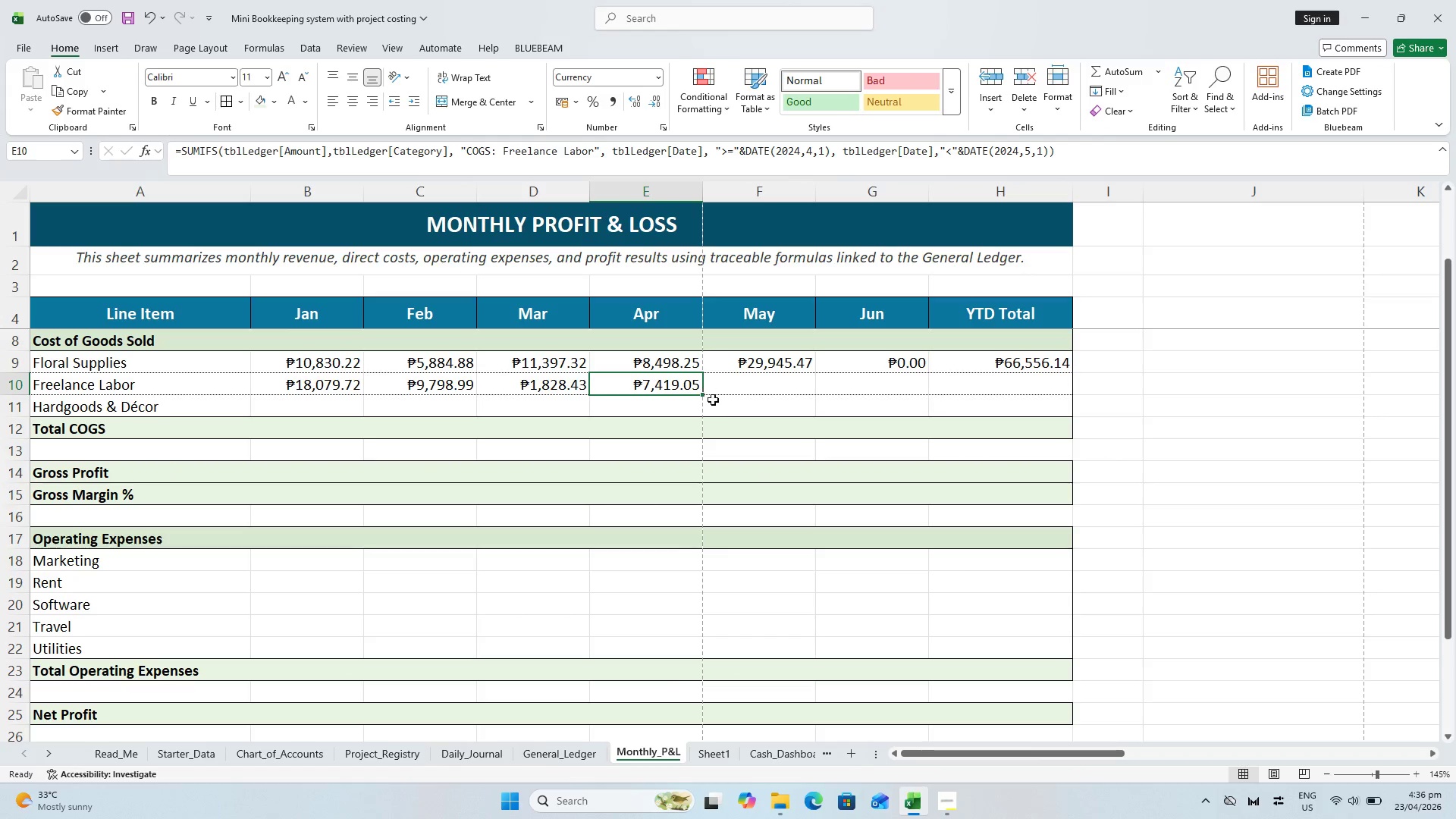 
key(Control+C)
 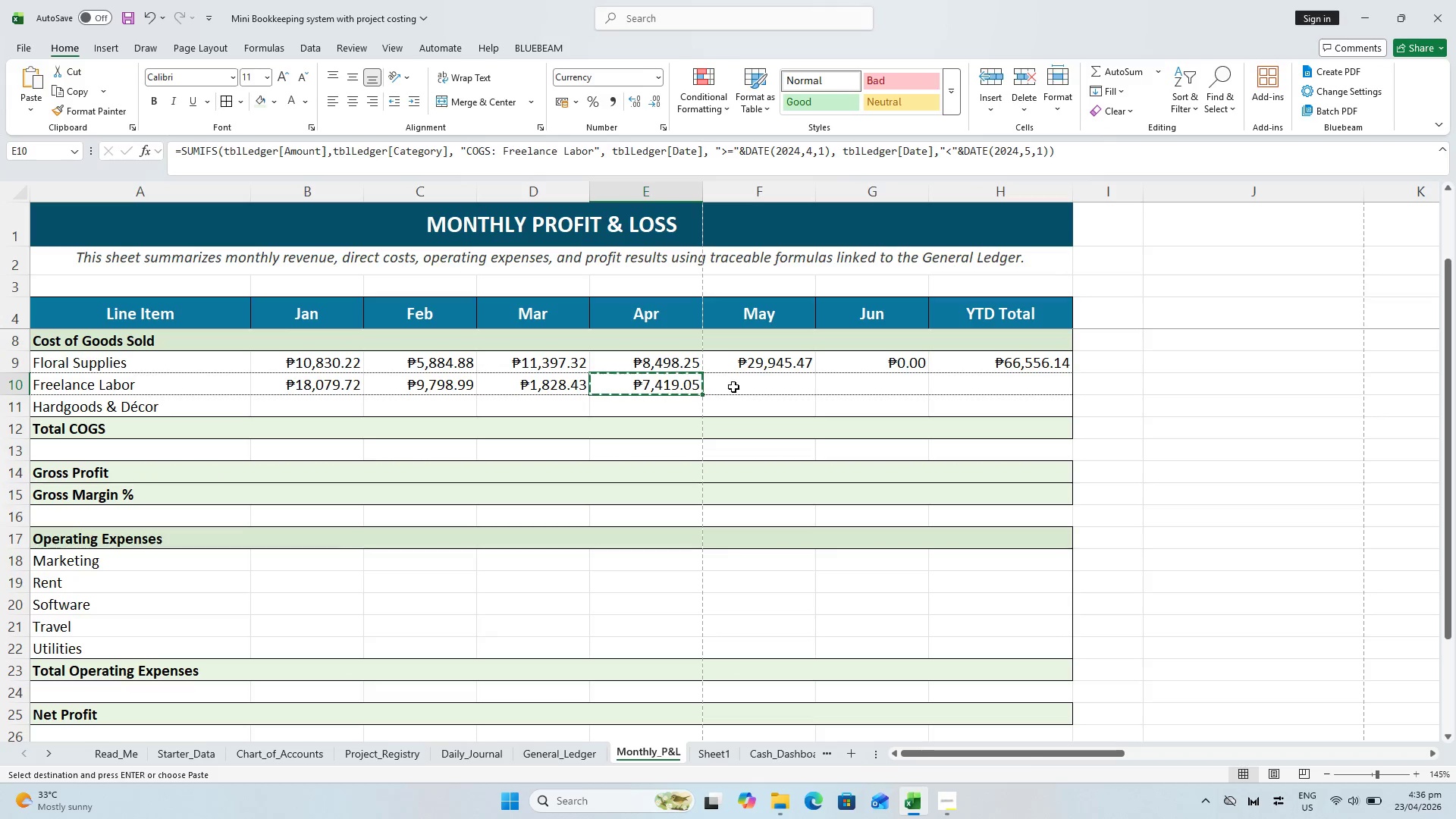 
left_click([734, 387])
 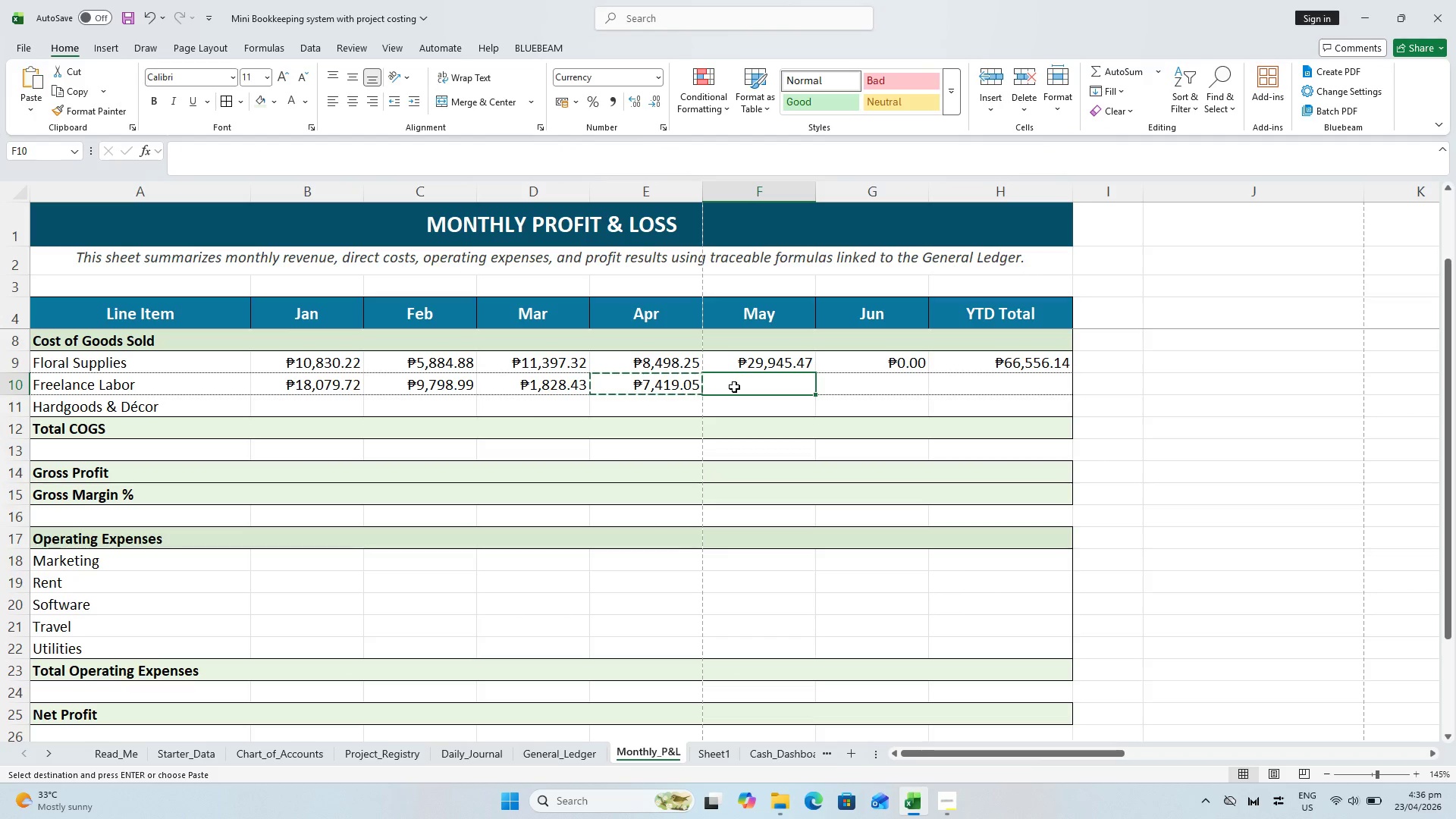 
key(Alt+Control+V)
 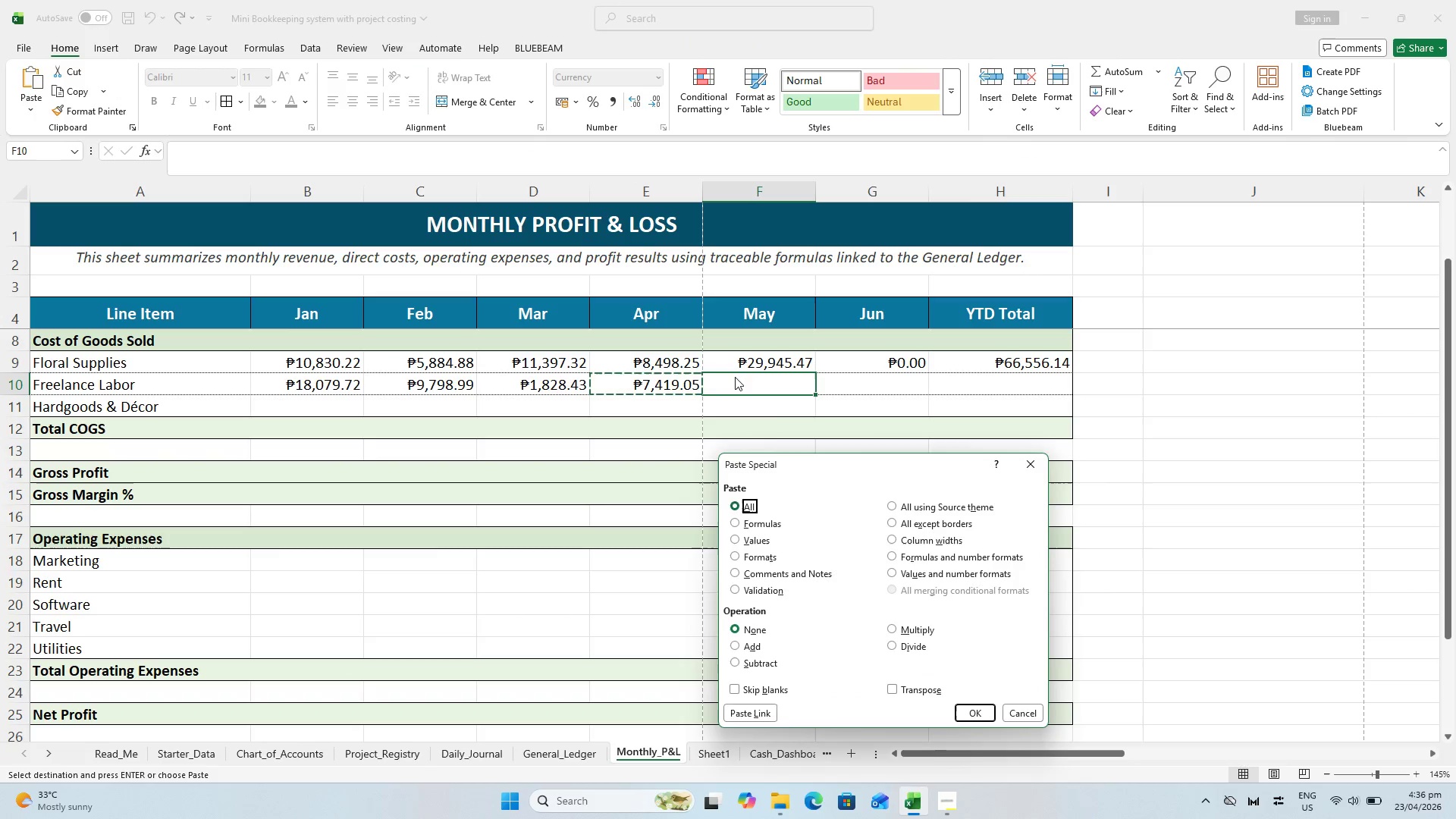 
key(V)
 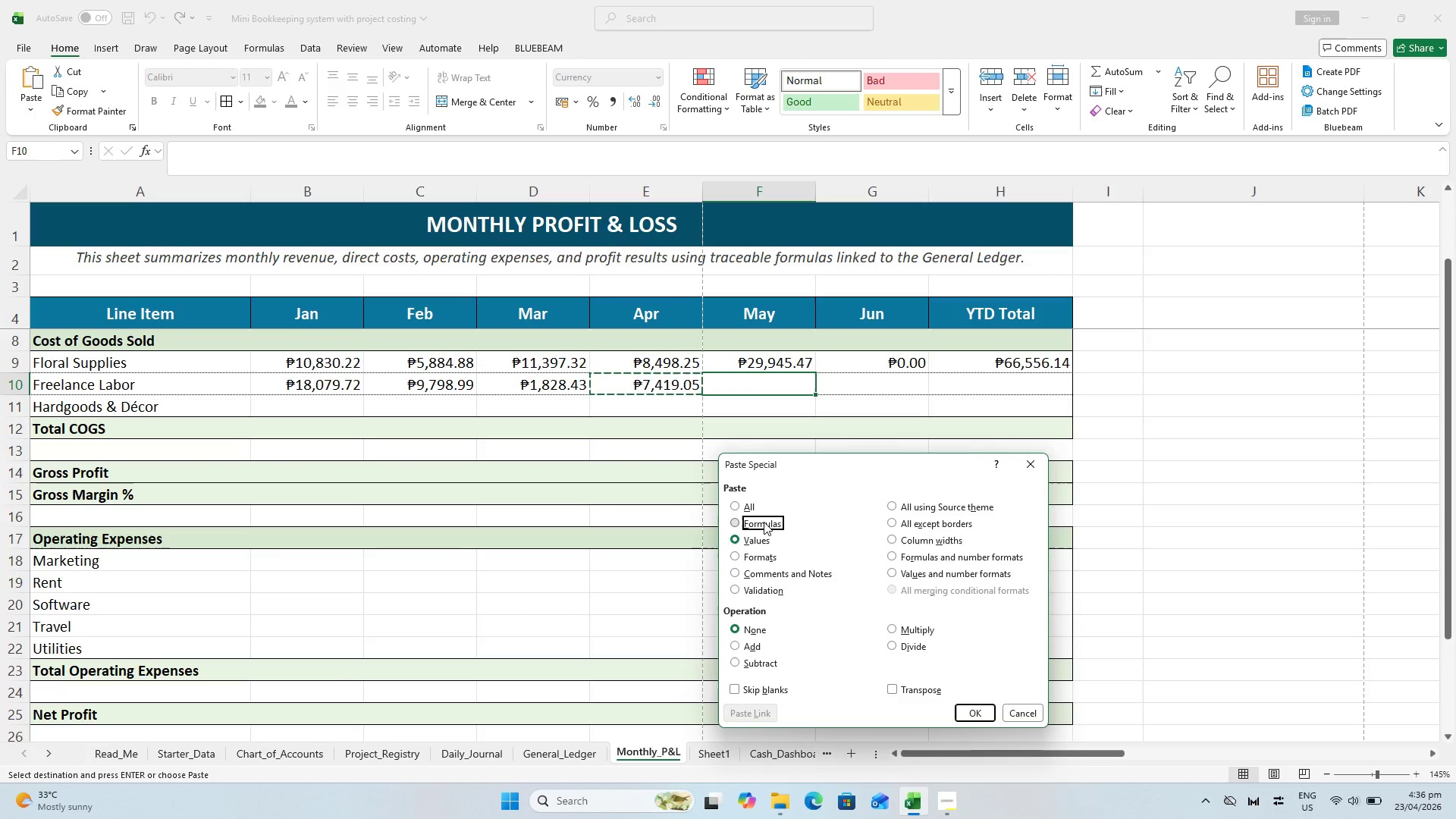 
key(Enter)
 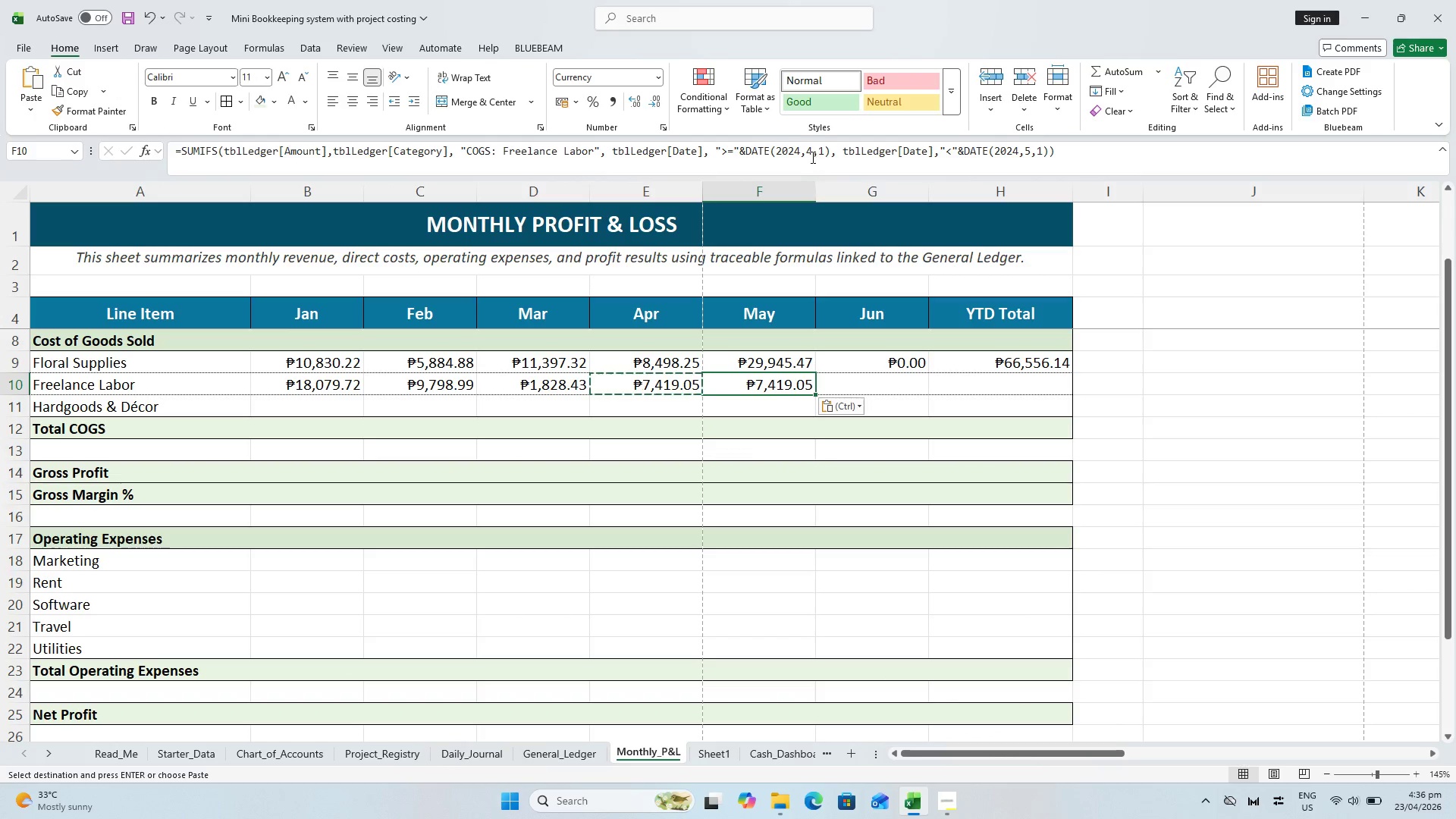 
left_click([811, 151])
 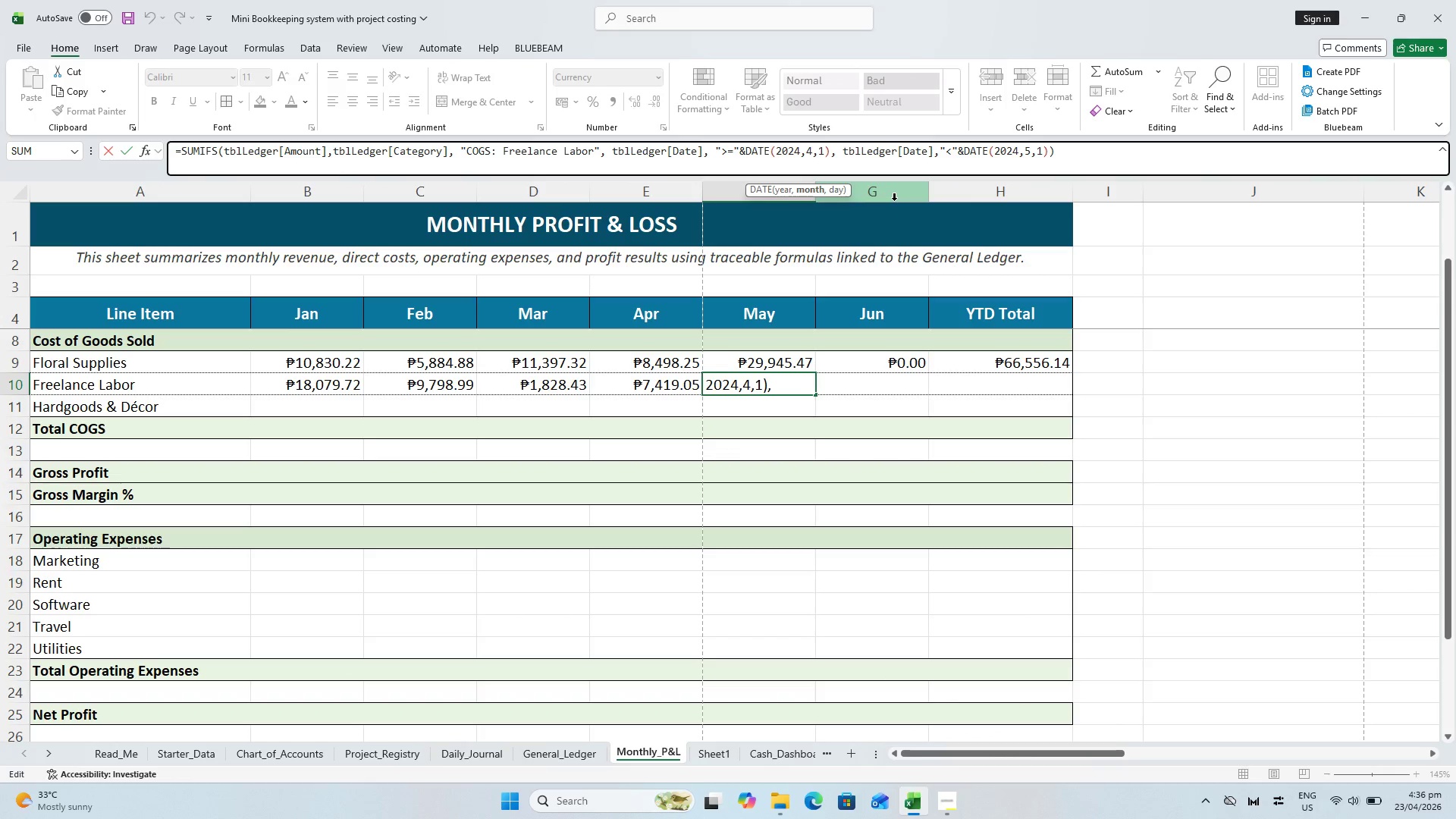 
key(Backspace)
 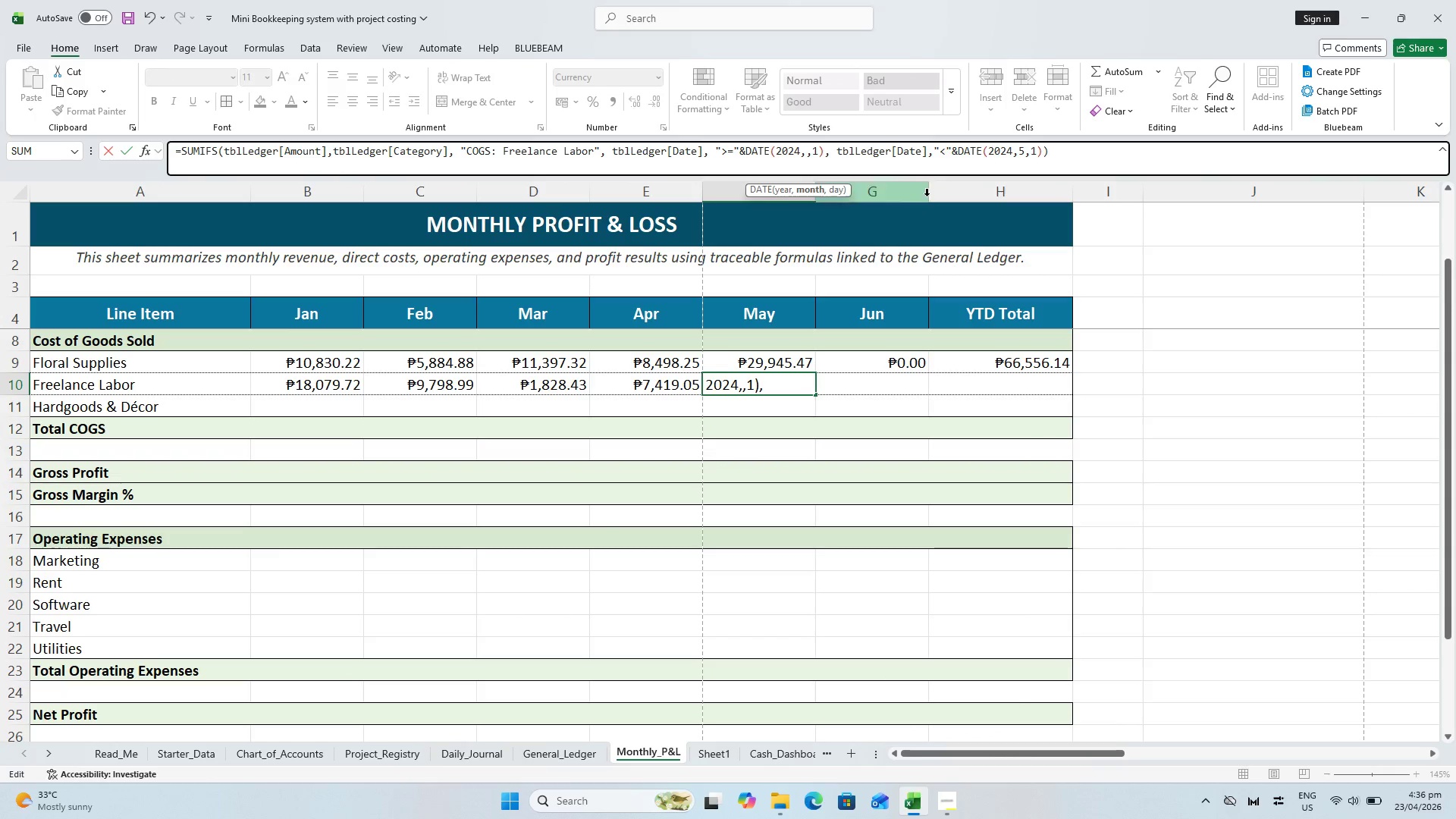 
key(5)
 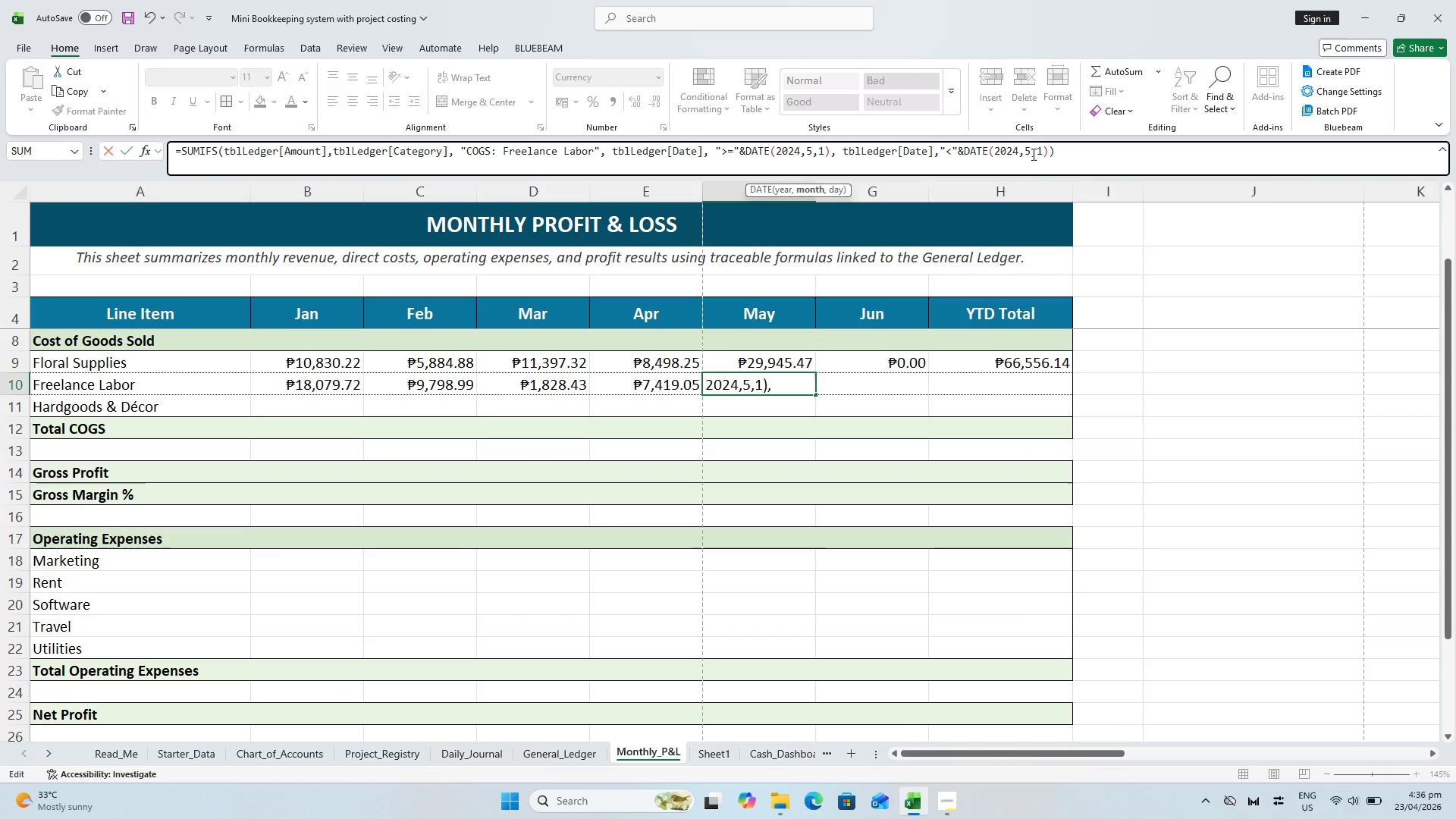 
left_click([1032, 154])
 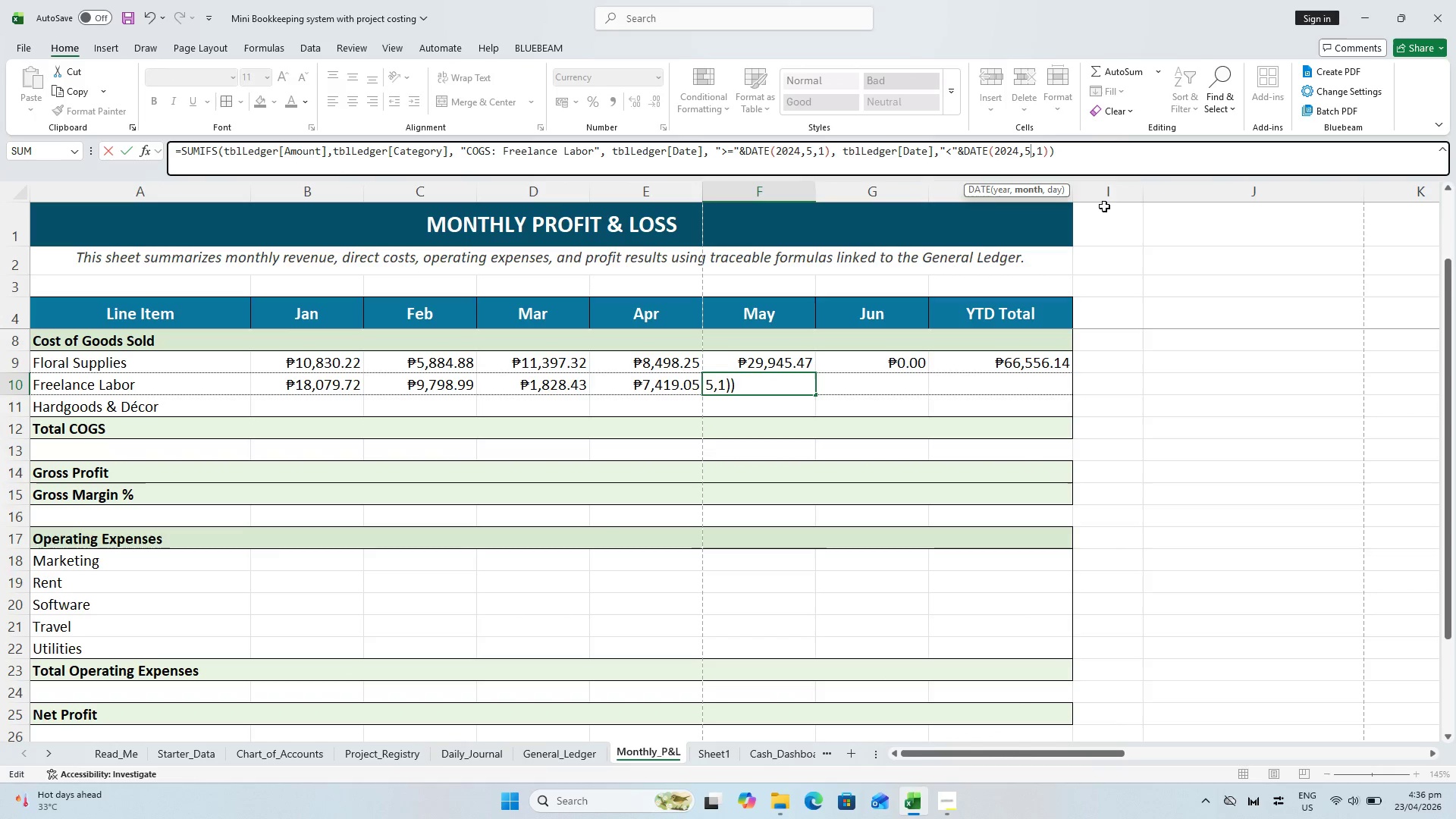 
key(Backspace)
 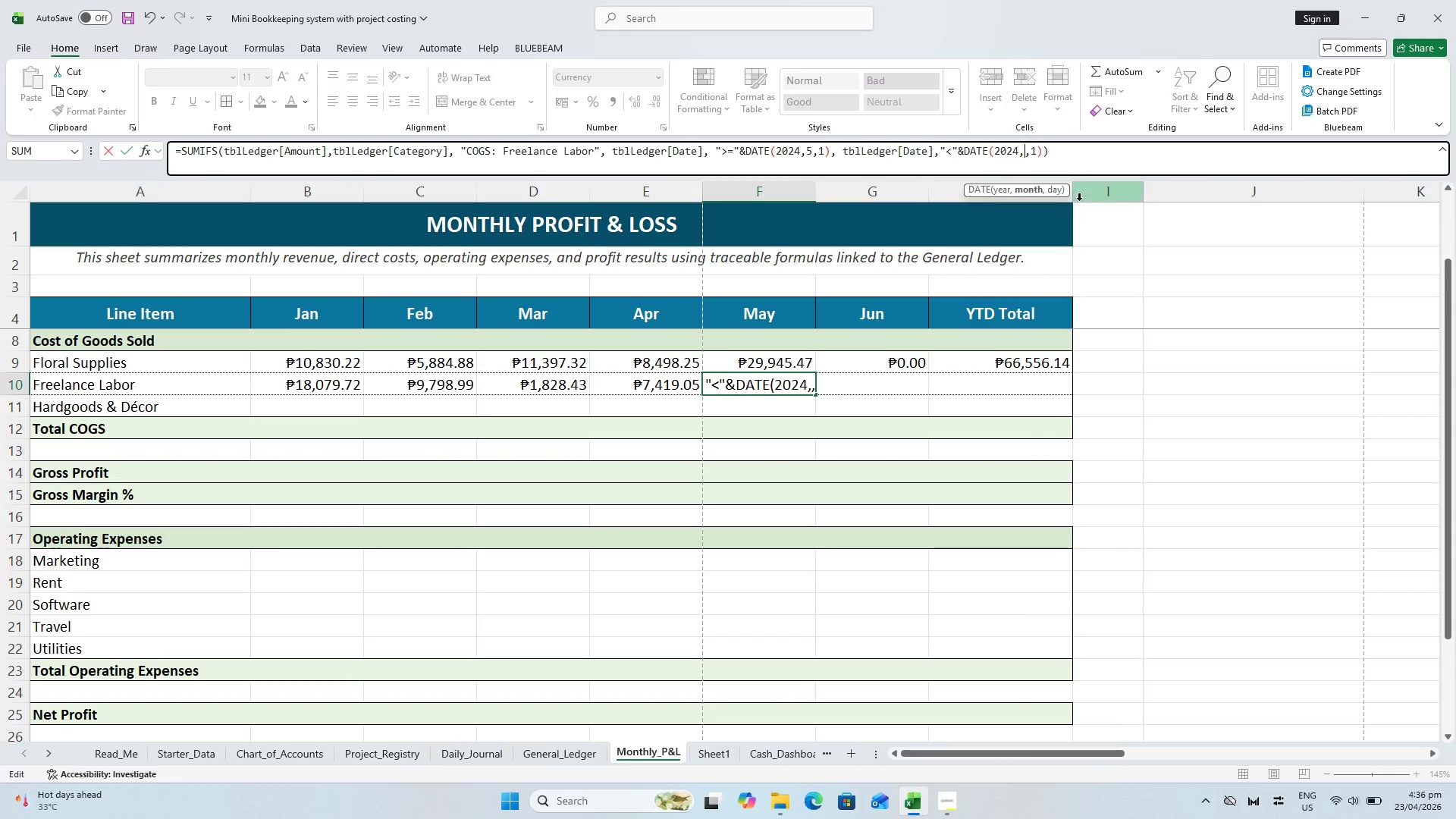 
key(6)
 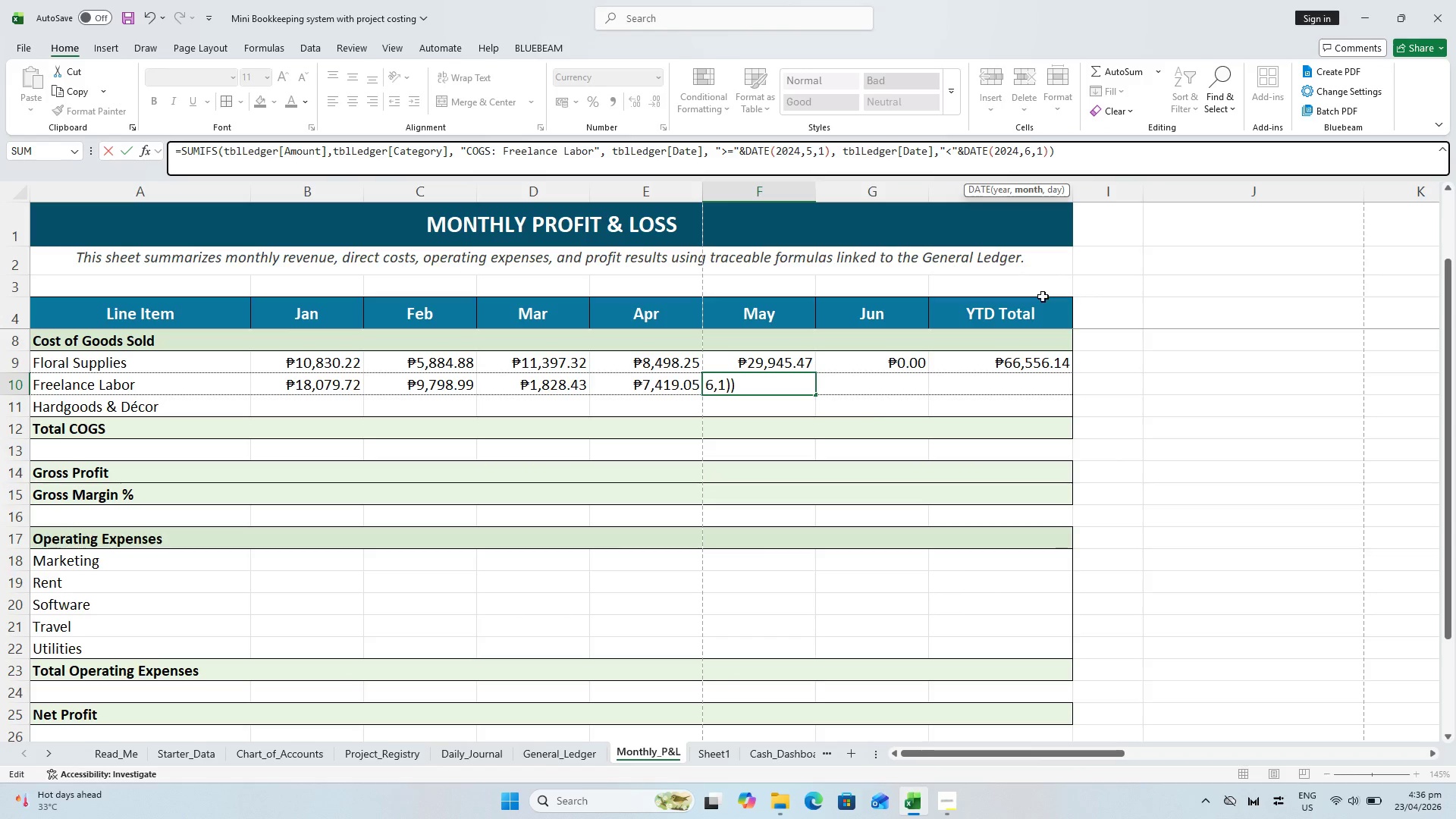 
key(Enter)
 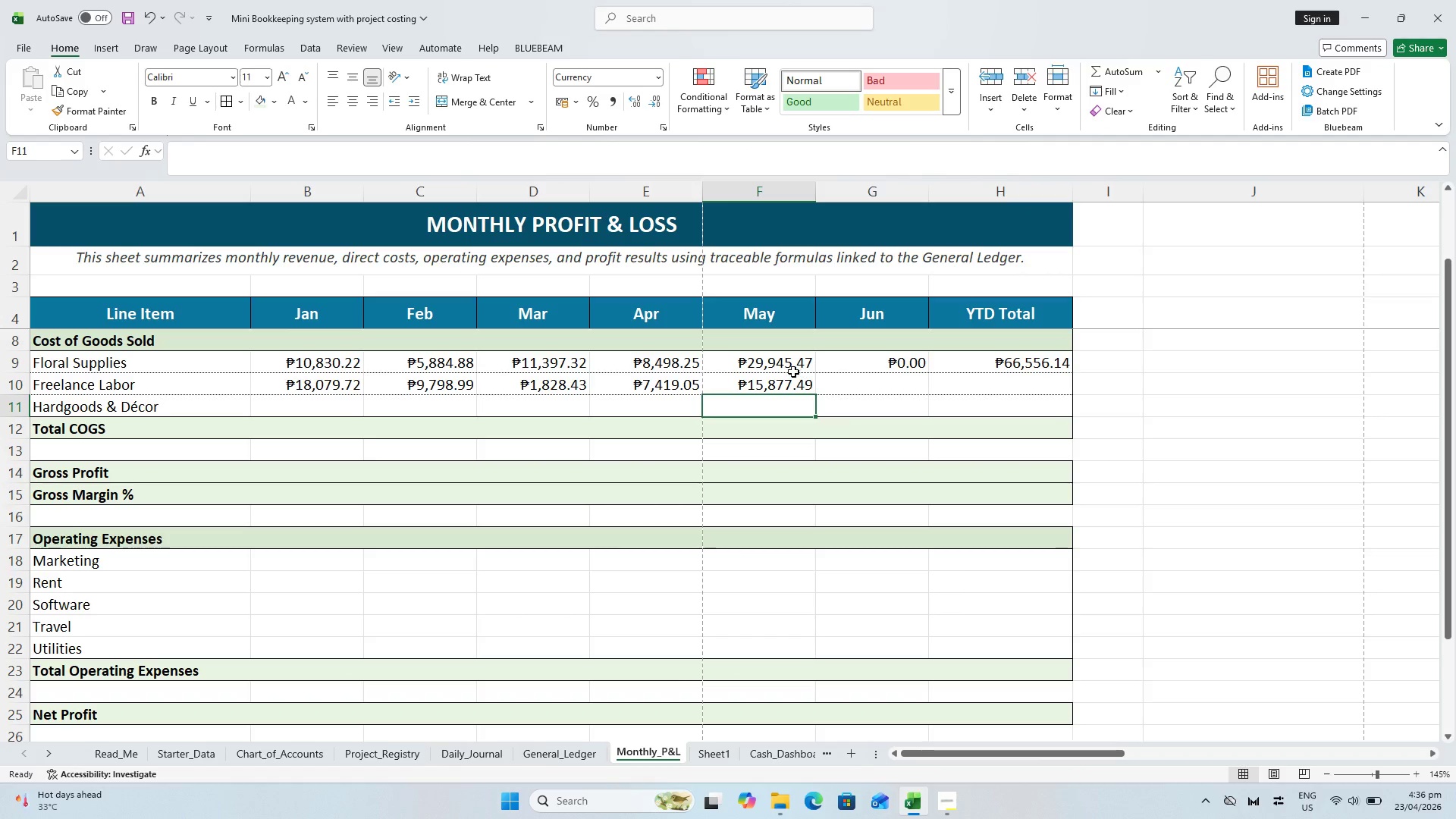 
left_click([776, 359])
 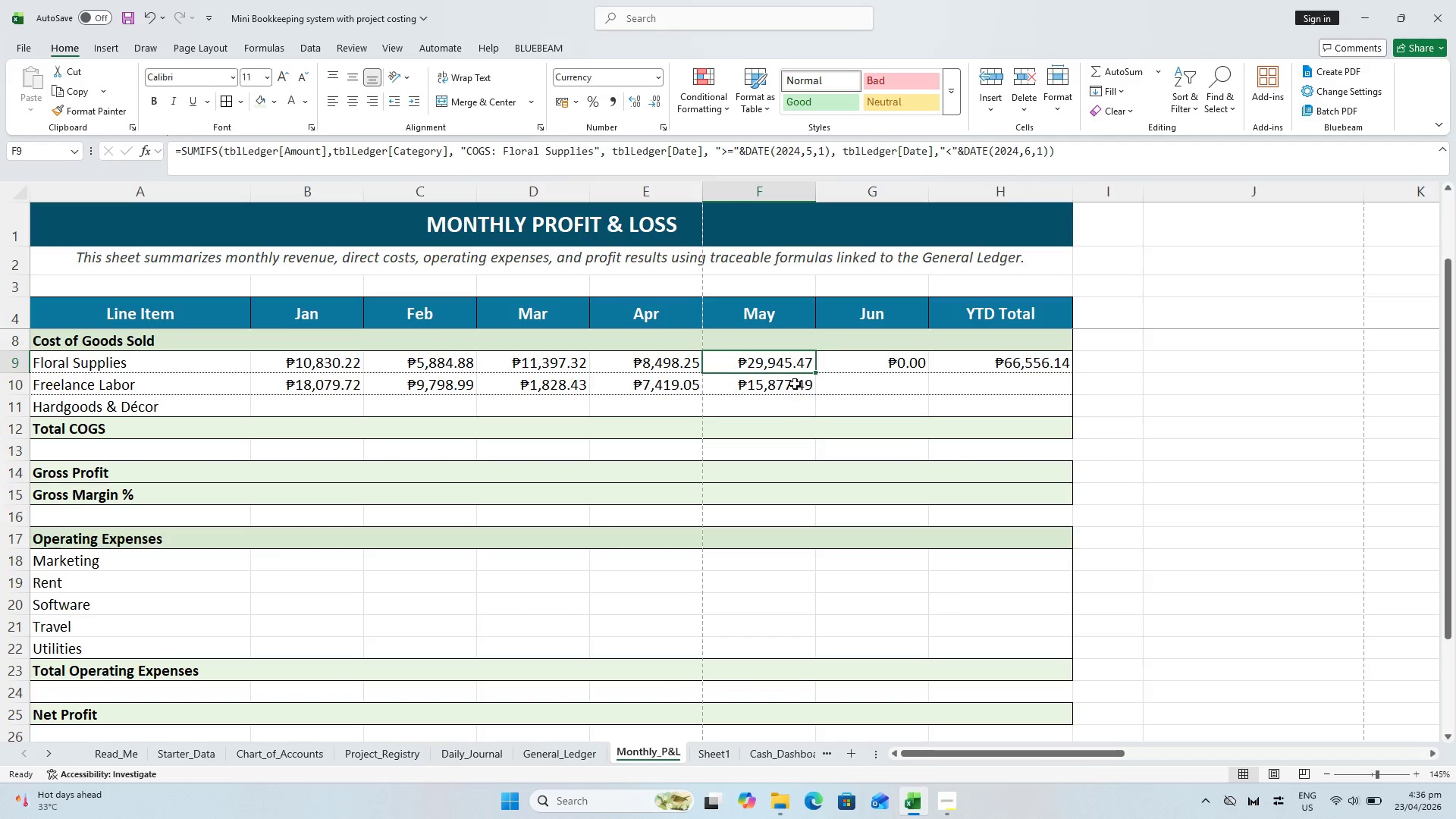 
double_click([785, 363])
 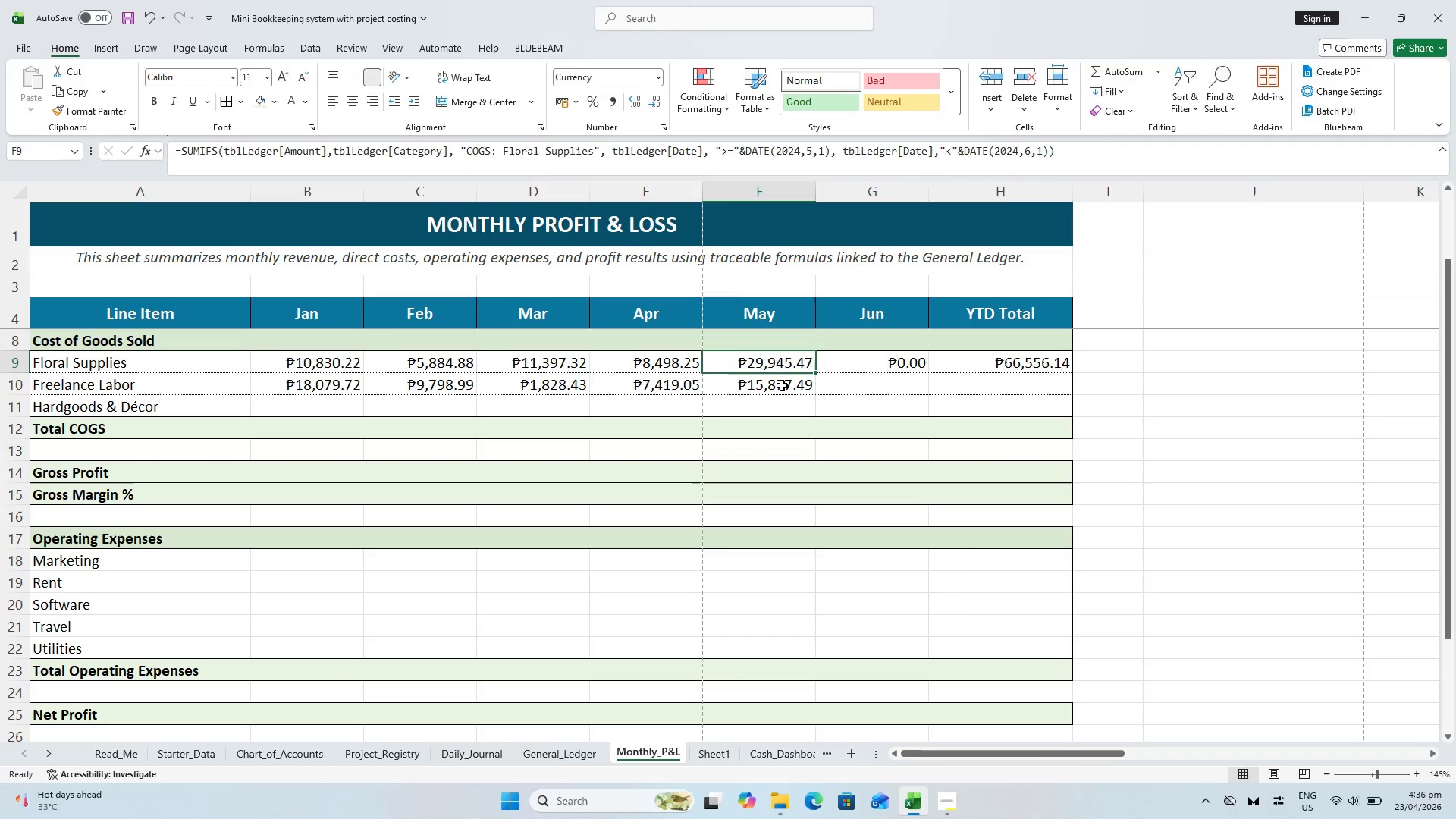 
triple_click([782, 385])
 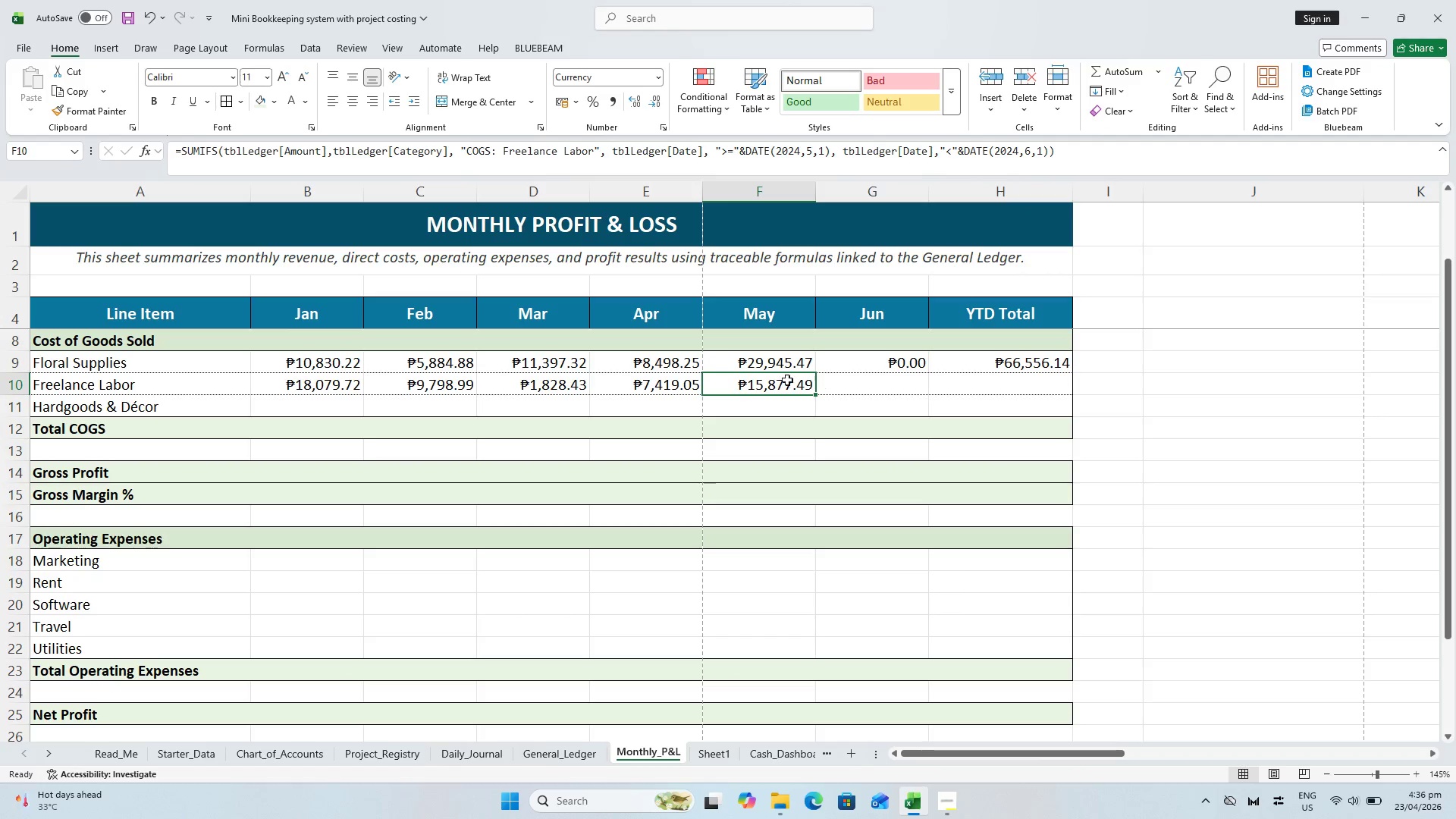 
left_click([780, 356])
 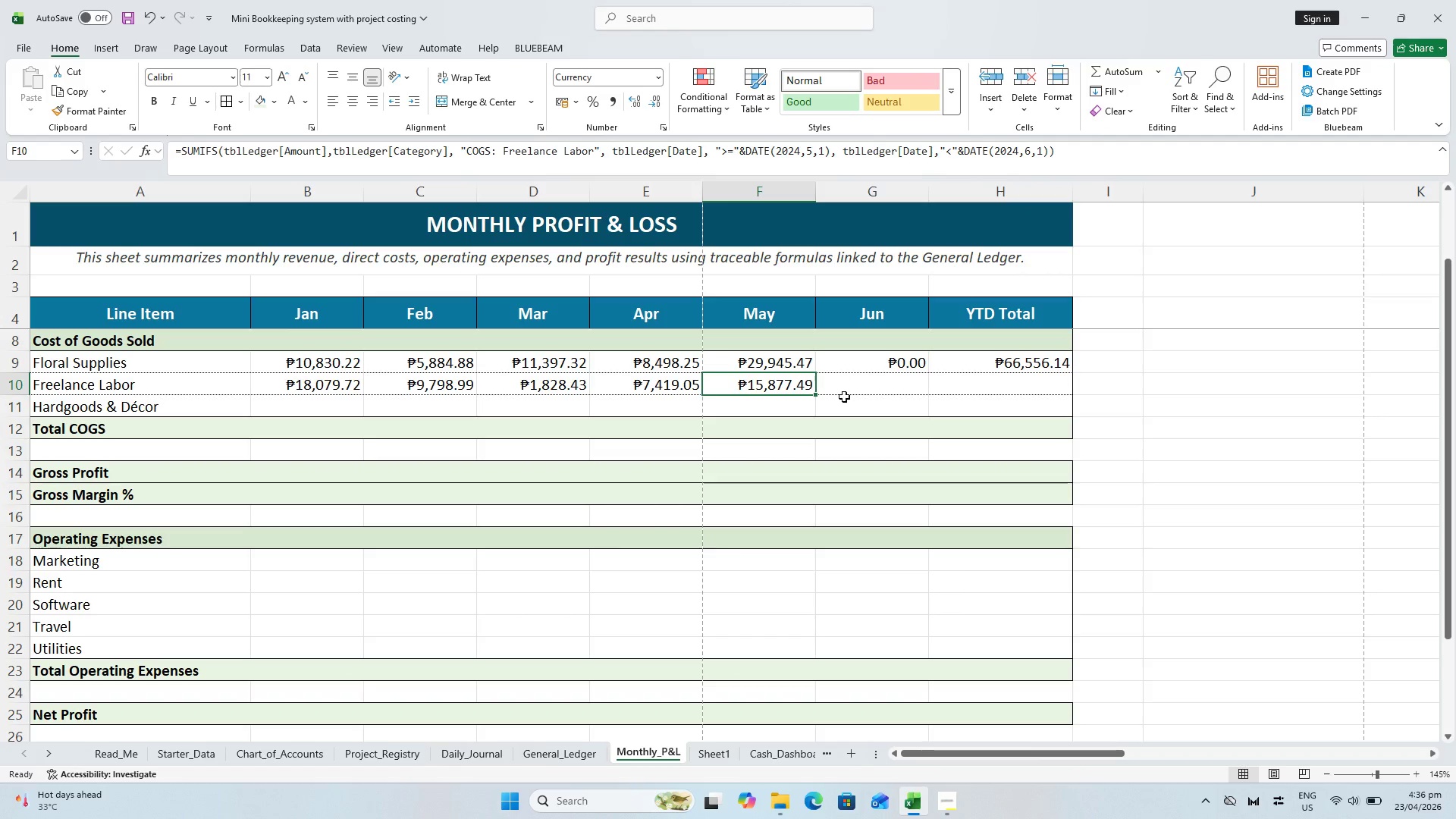 
key(Control+C)
 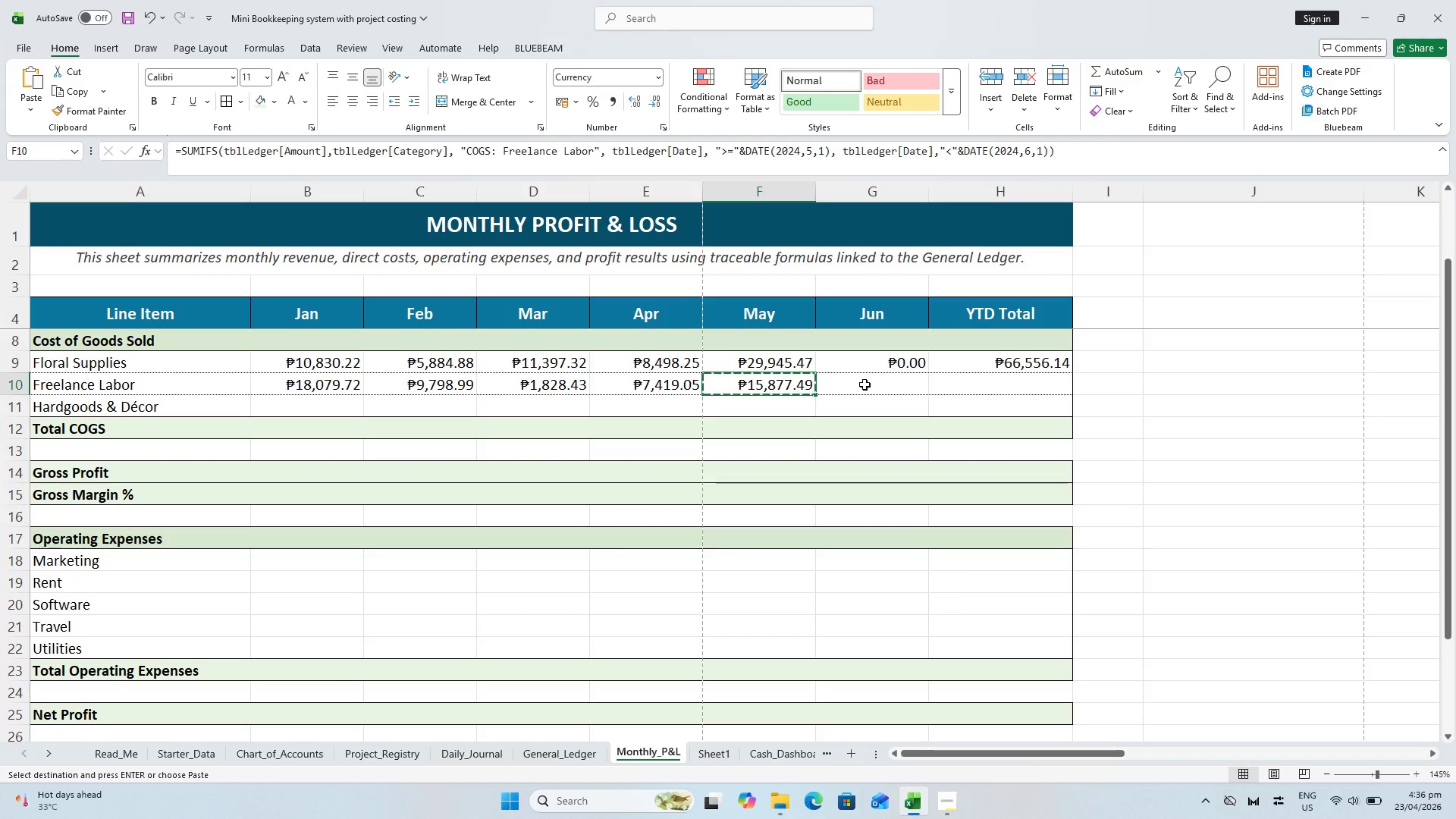 
key(Alt+Control+V)
 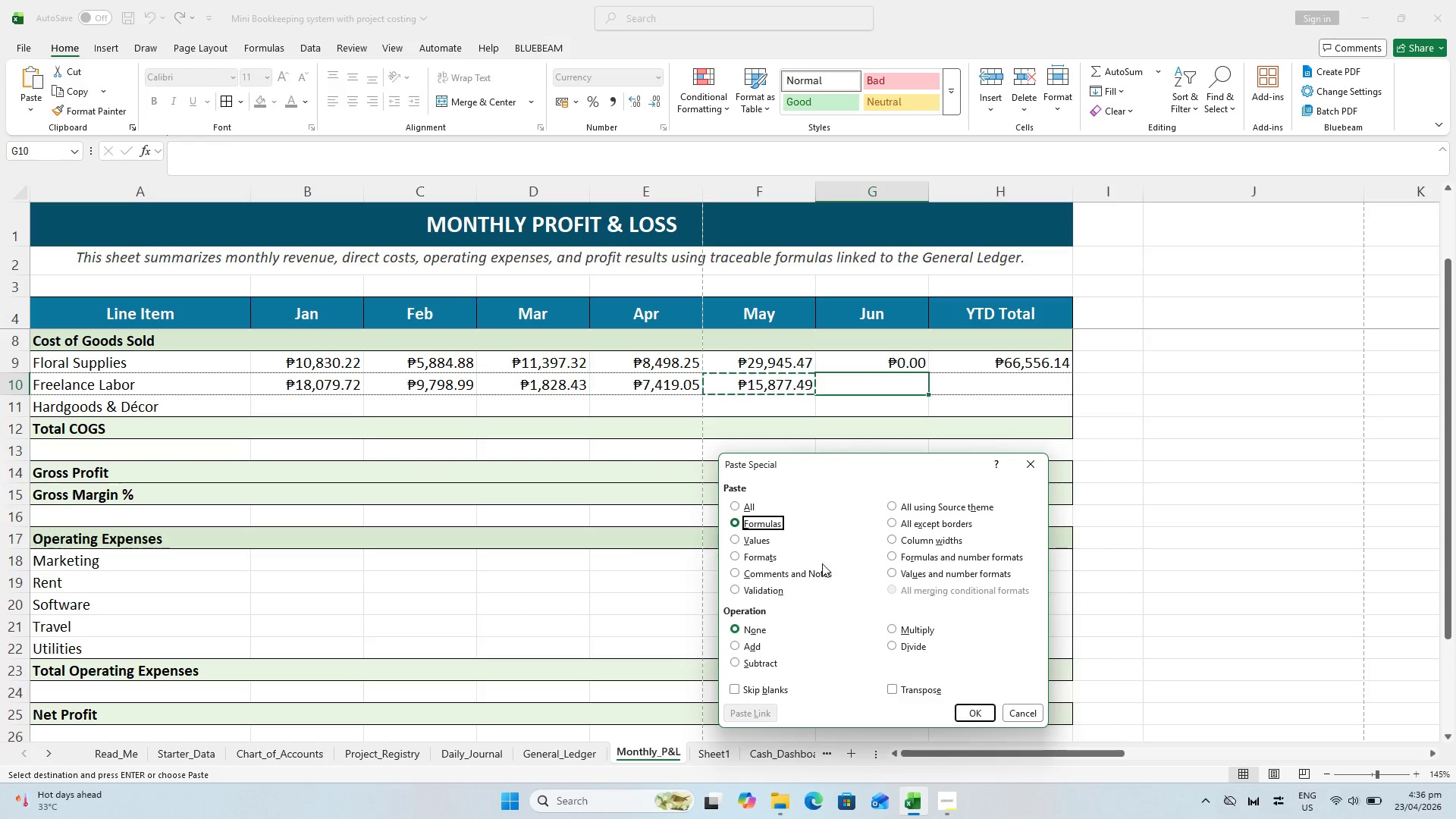 
left_click([974, 710])
 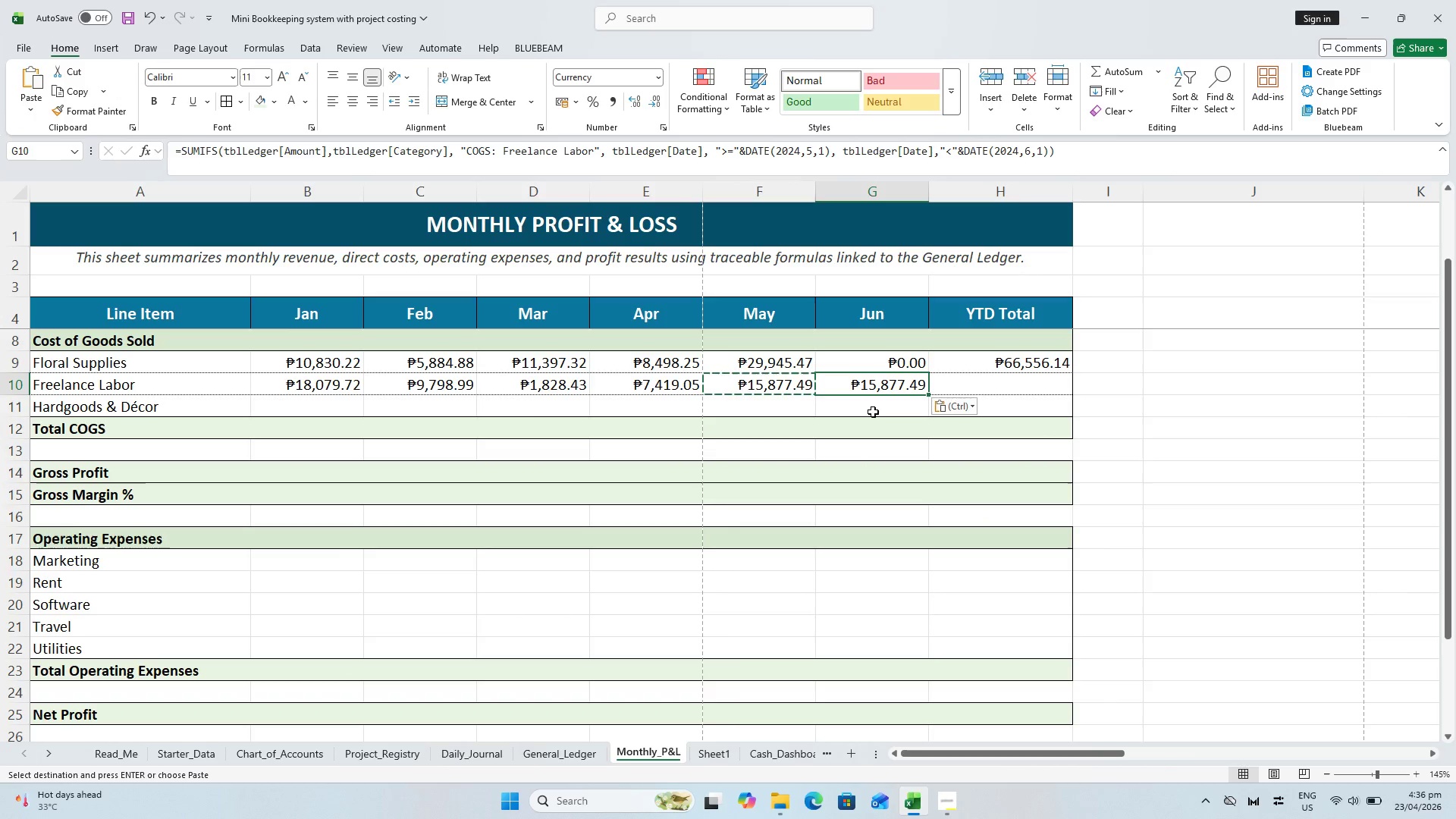 
left_click([871, 391])
 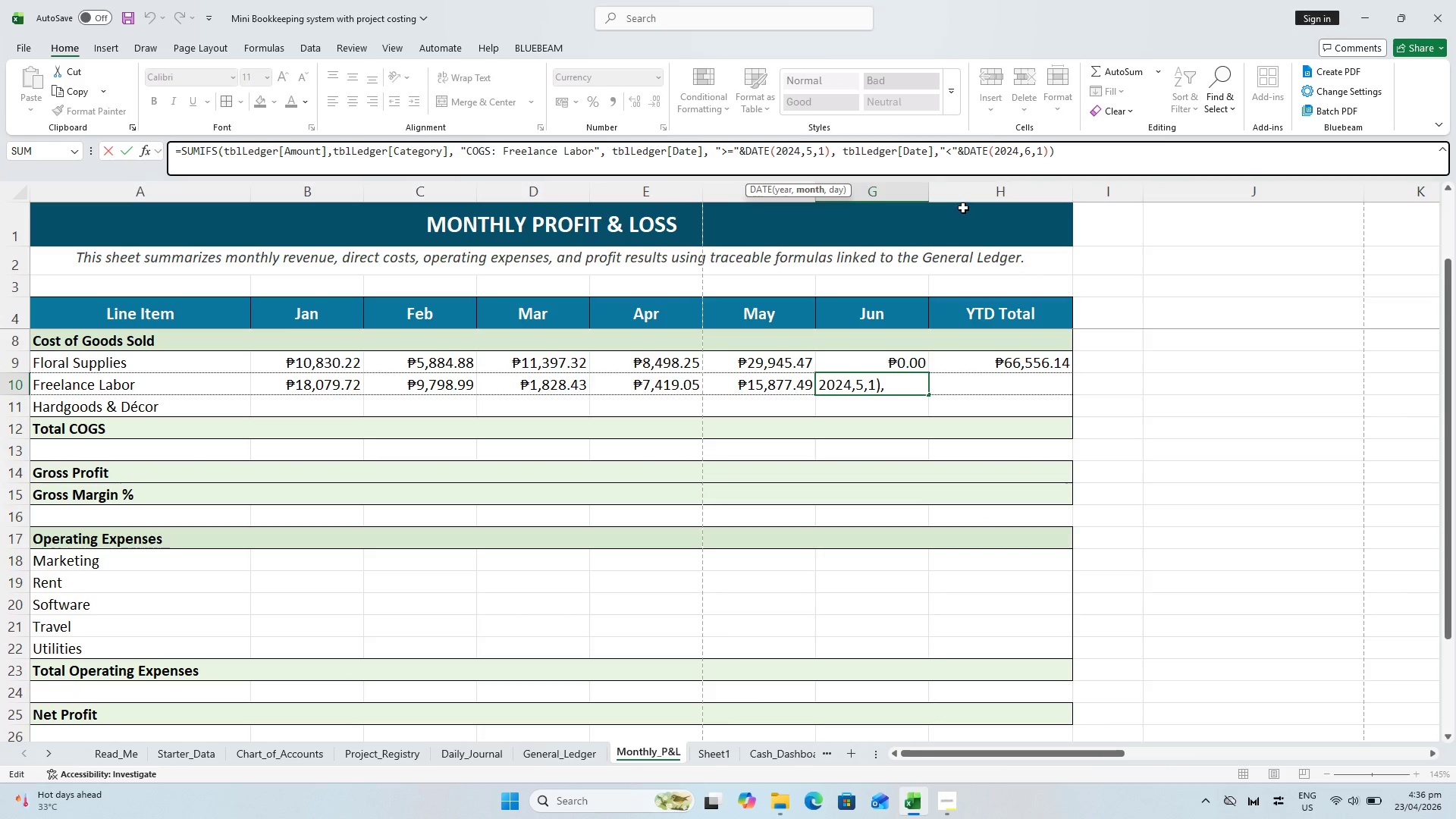 
key(Backspace)
 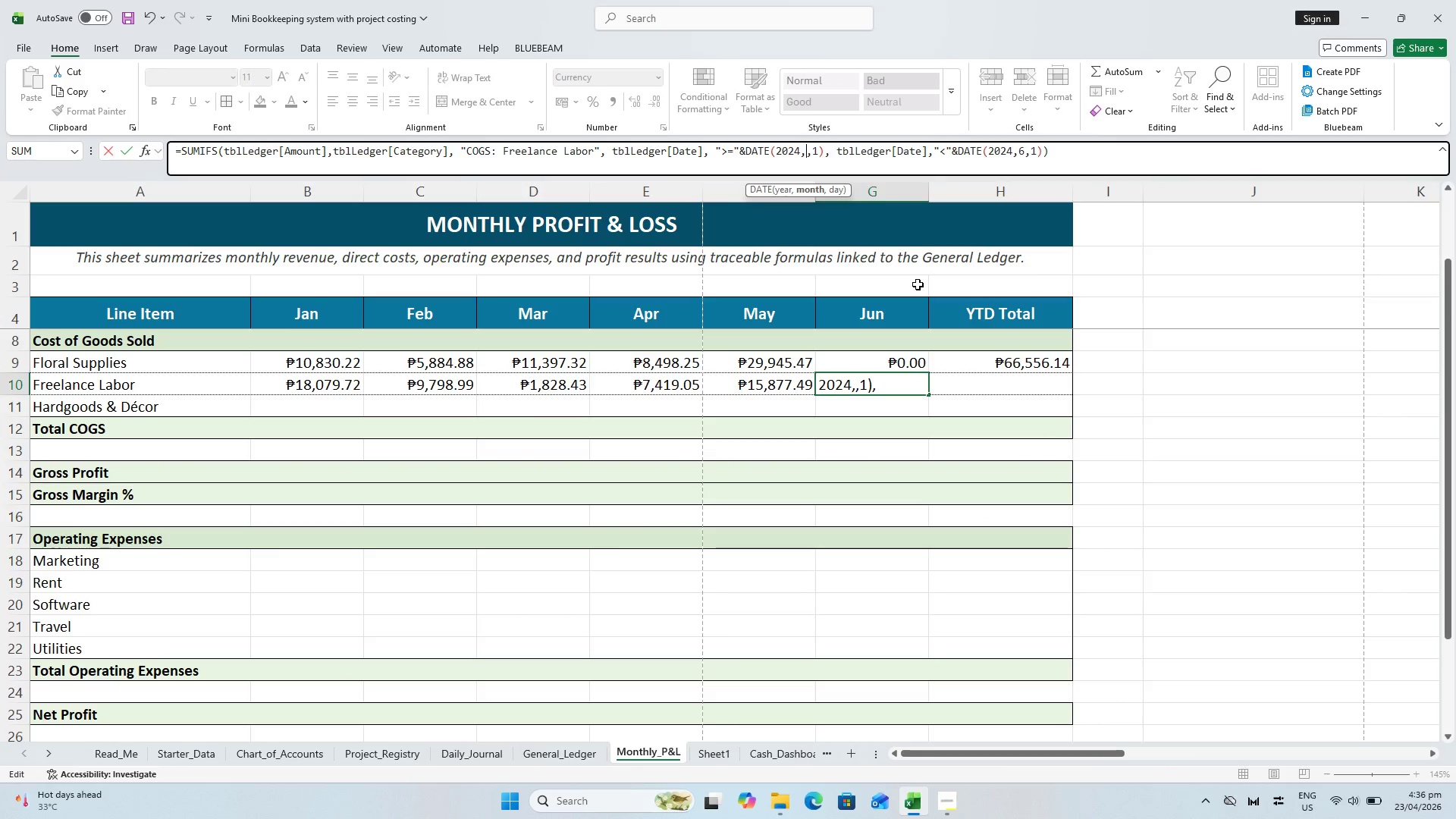 
key(6)
 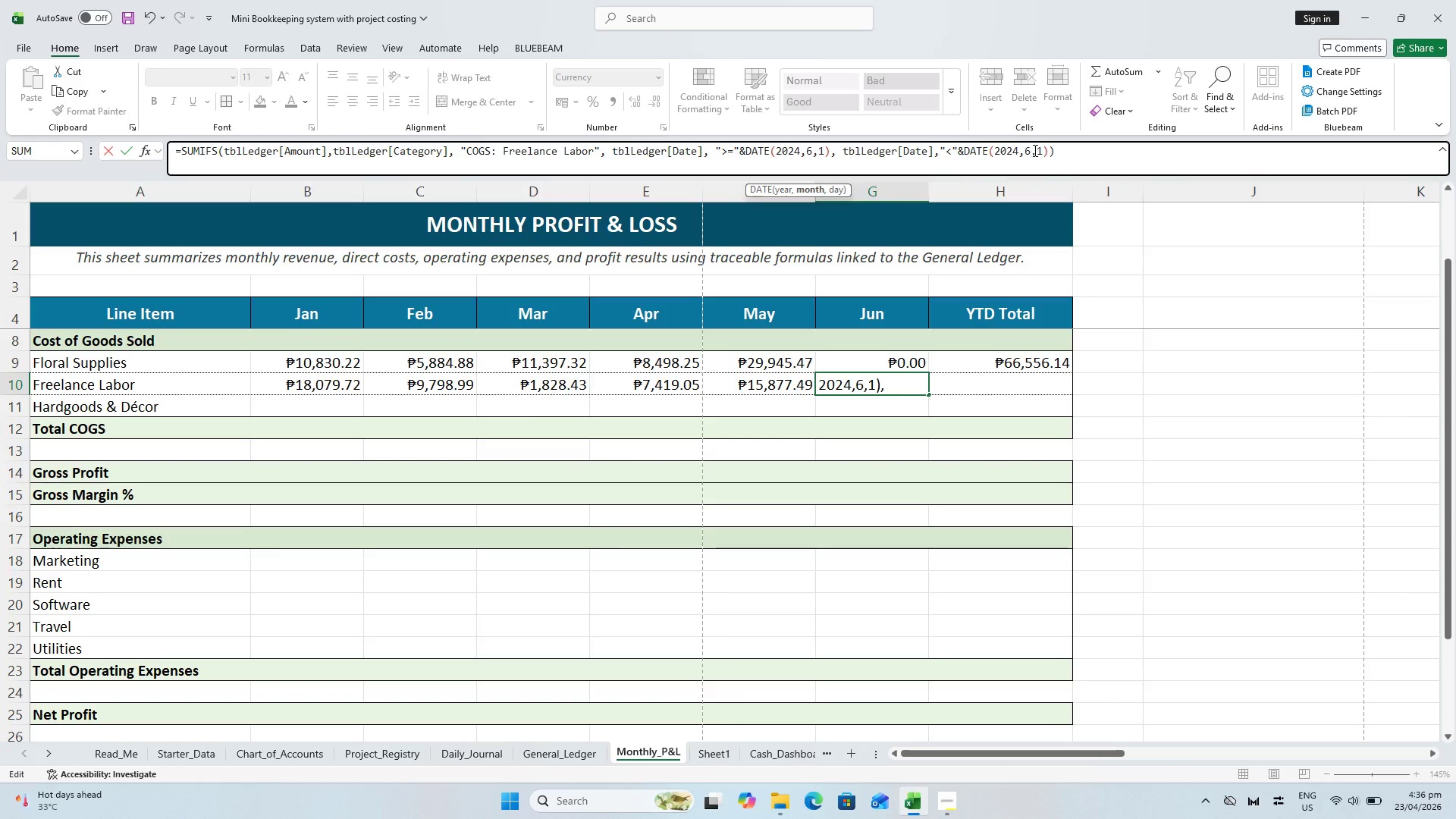 
left_click([1031, 149])
 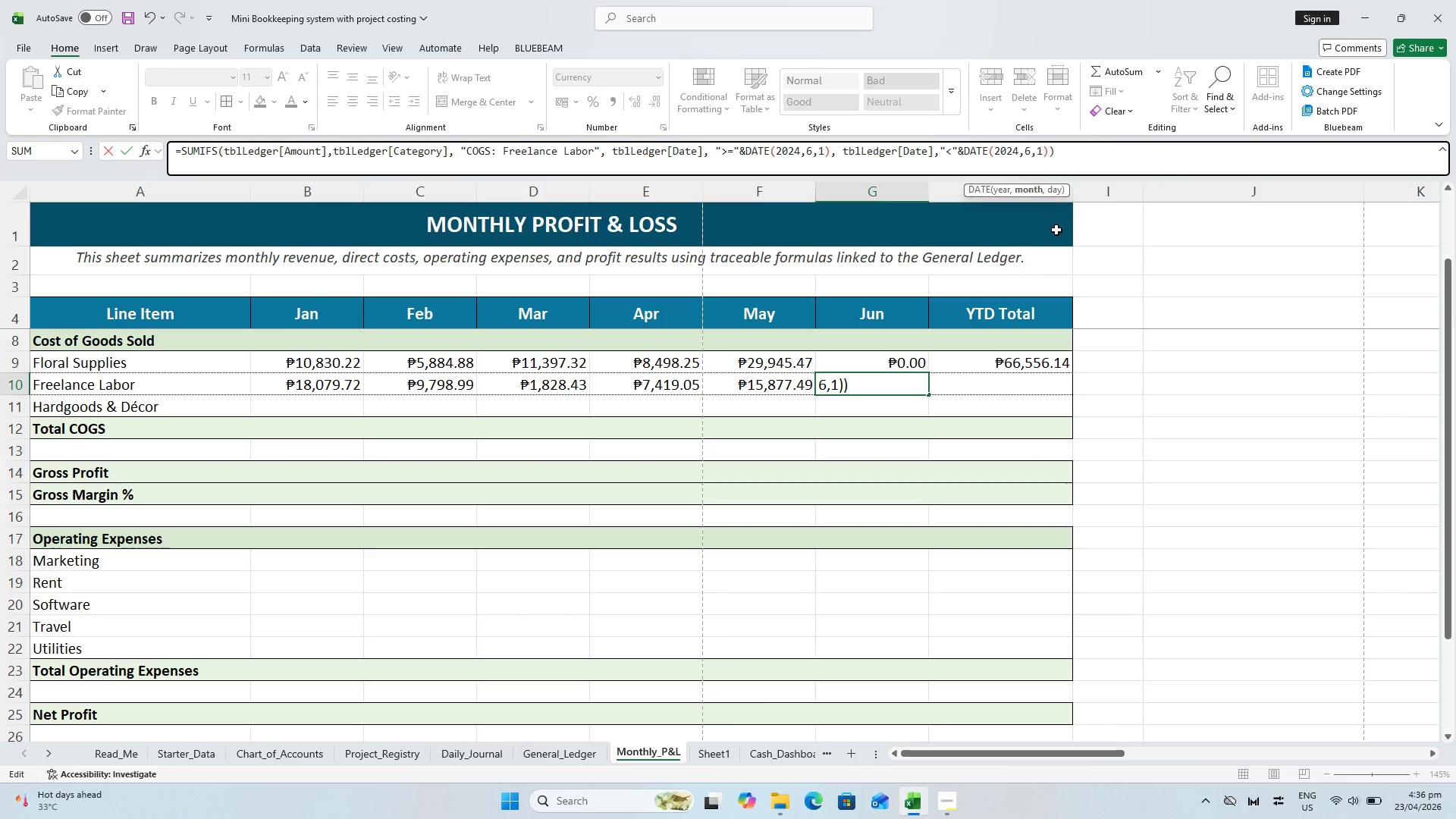 
key(Backspace)
 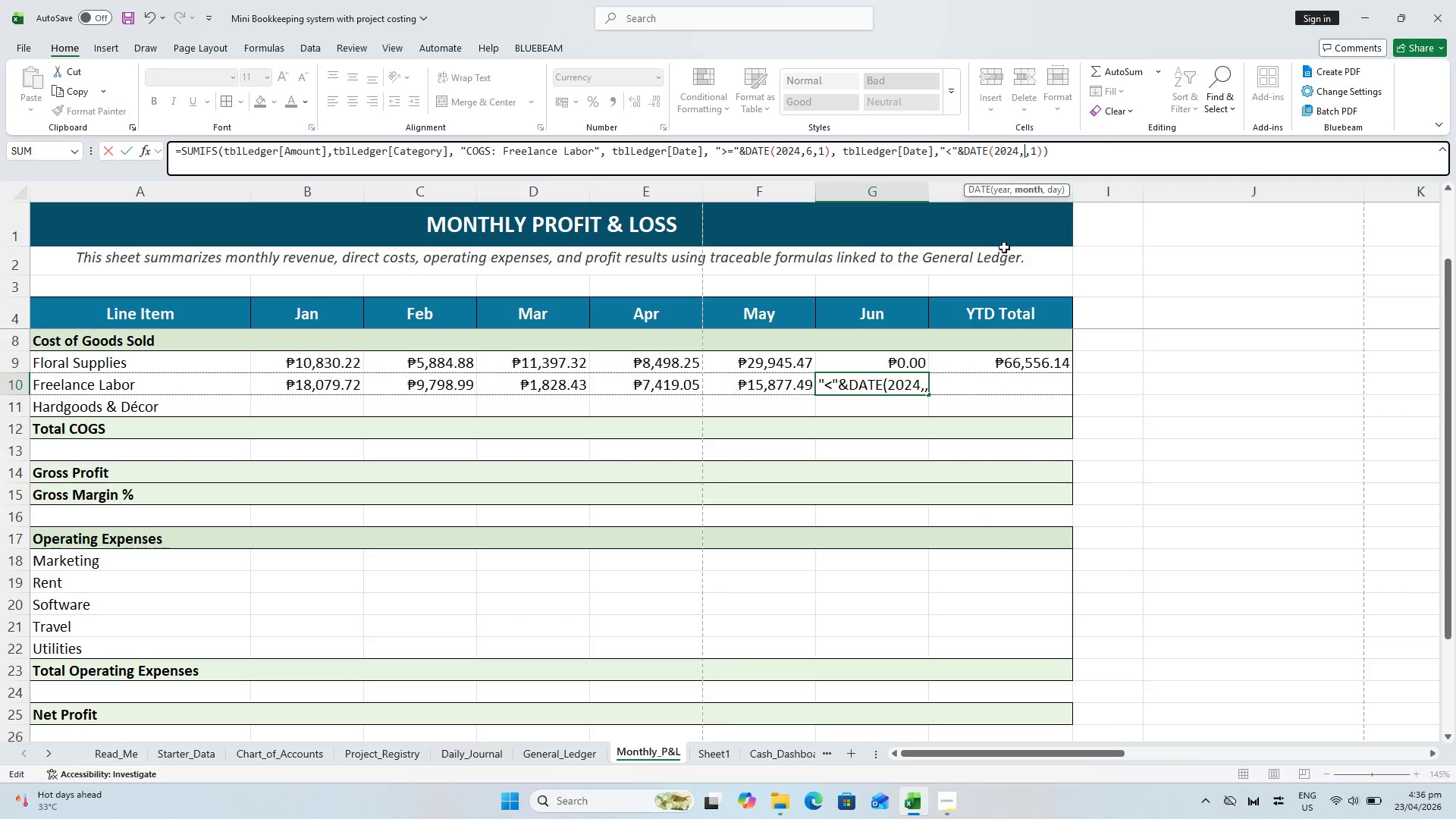 
key(7)
 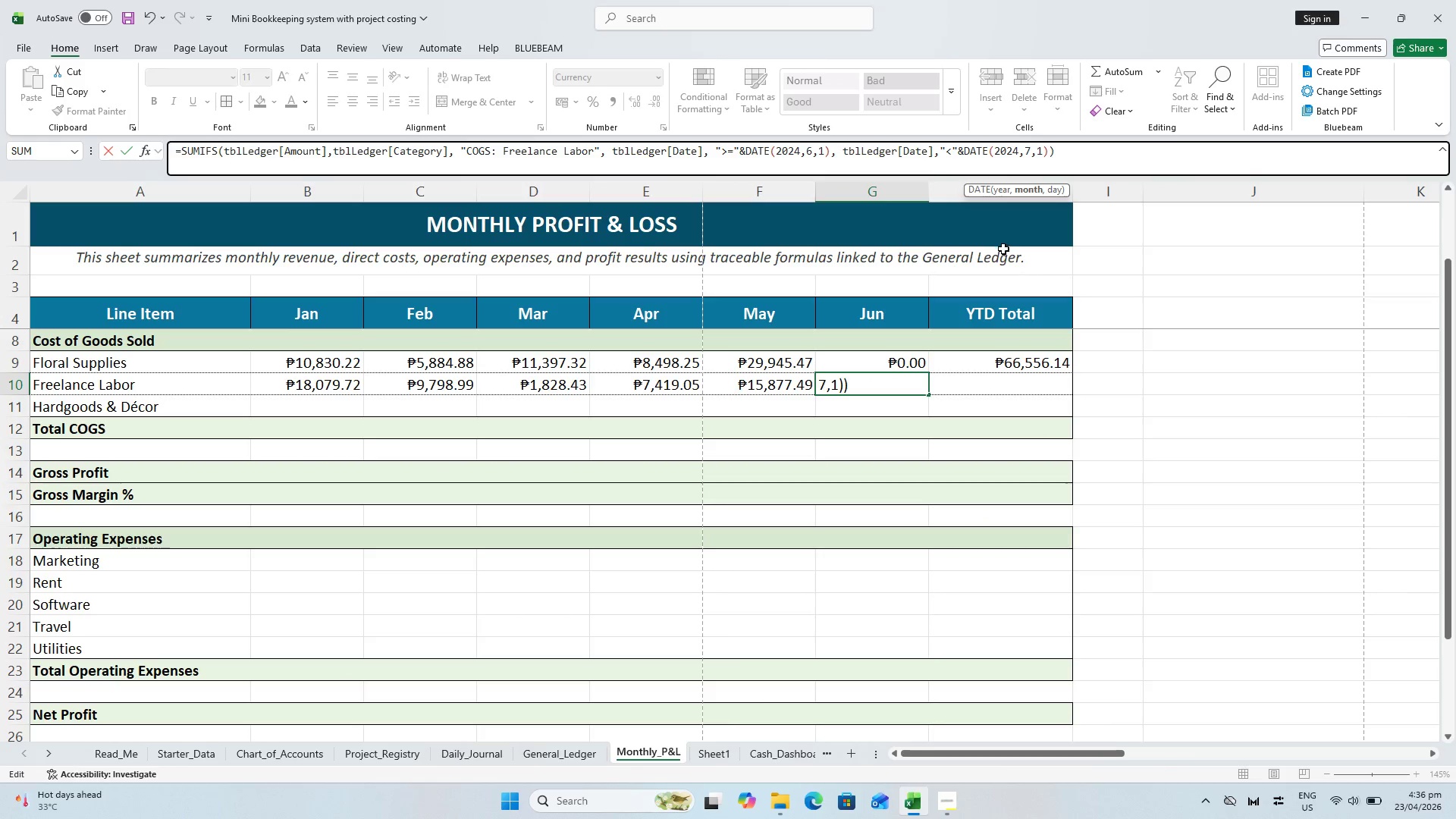 
key(Enter)
 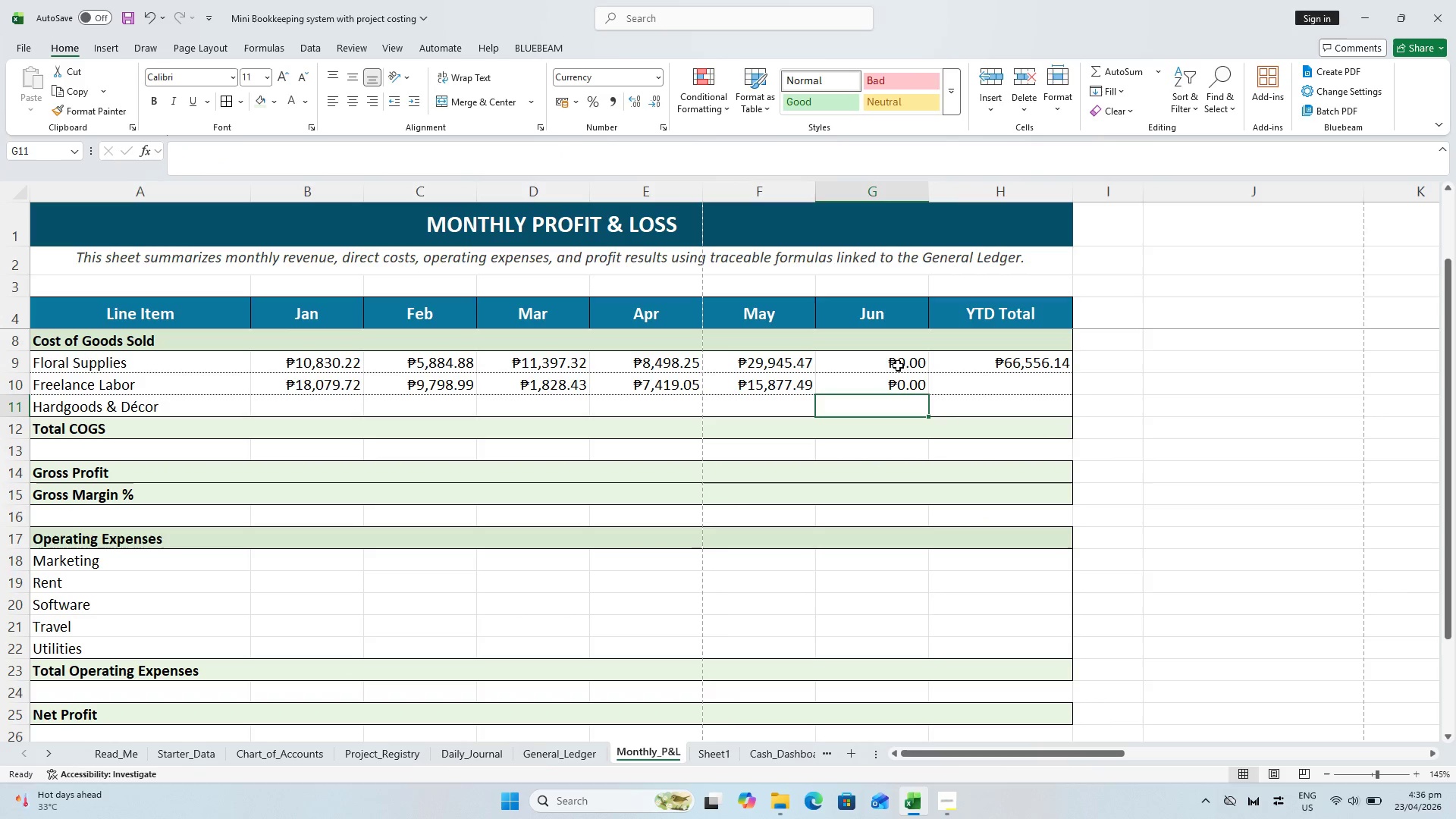 
left_click([896, 366])
 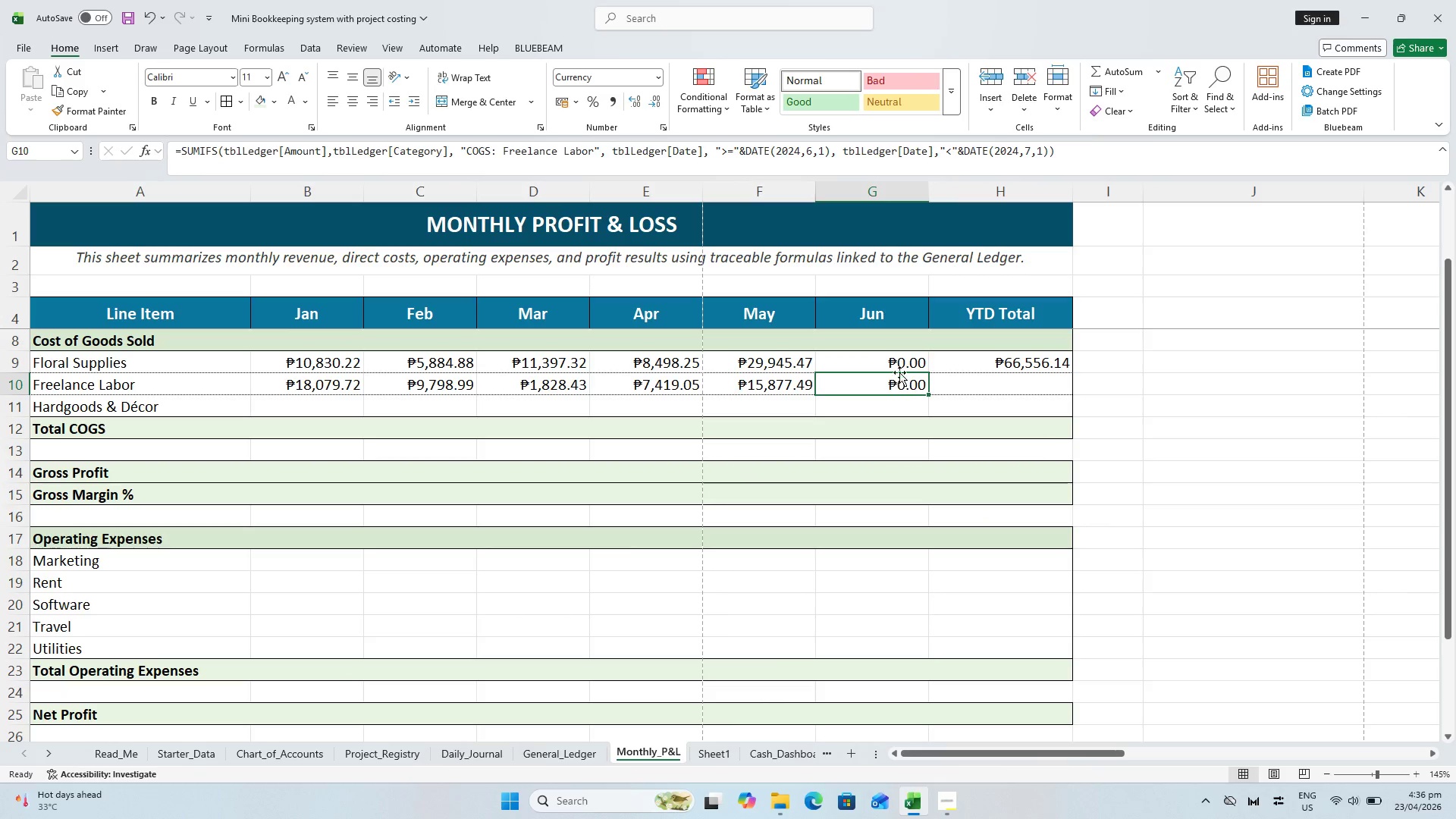 
double_click([897, 360])
 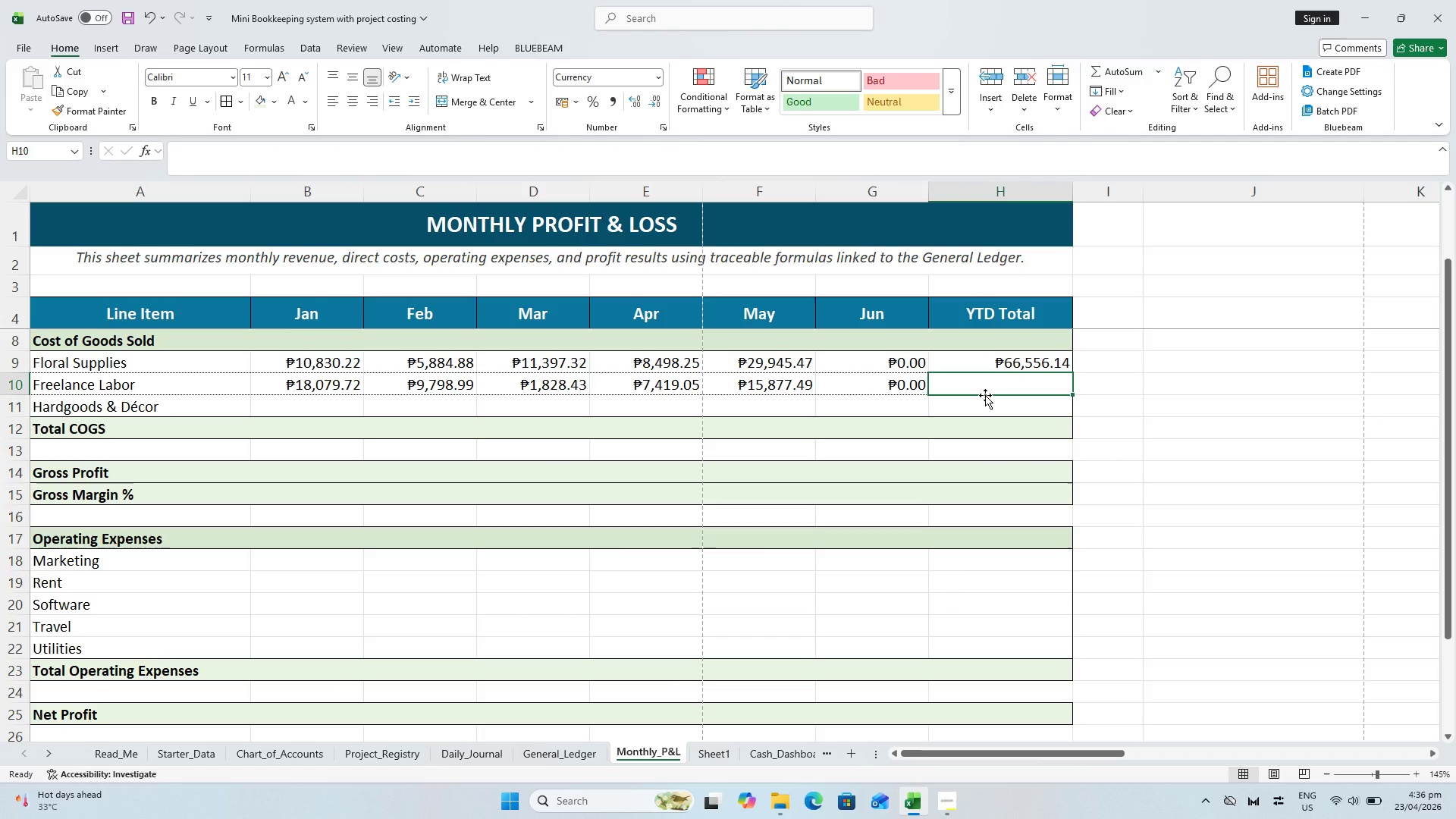 
type(=SUM()
 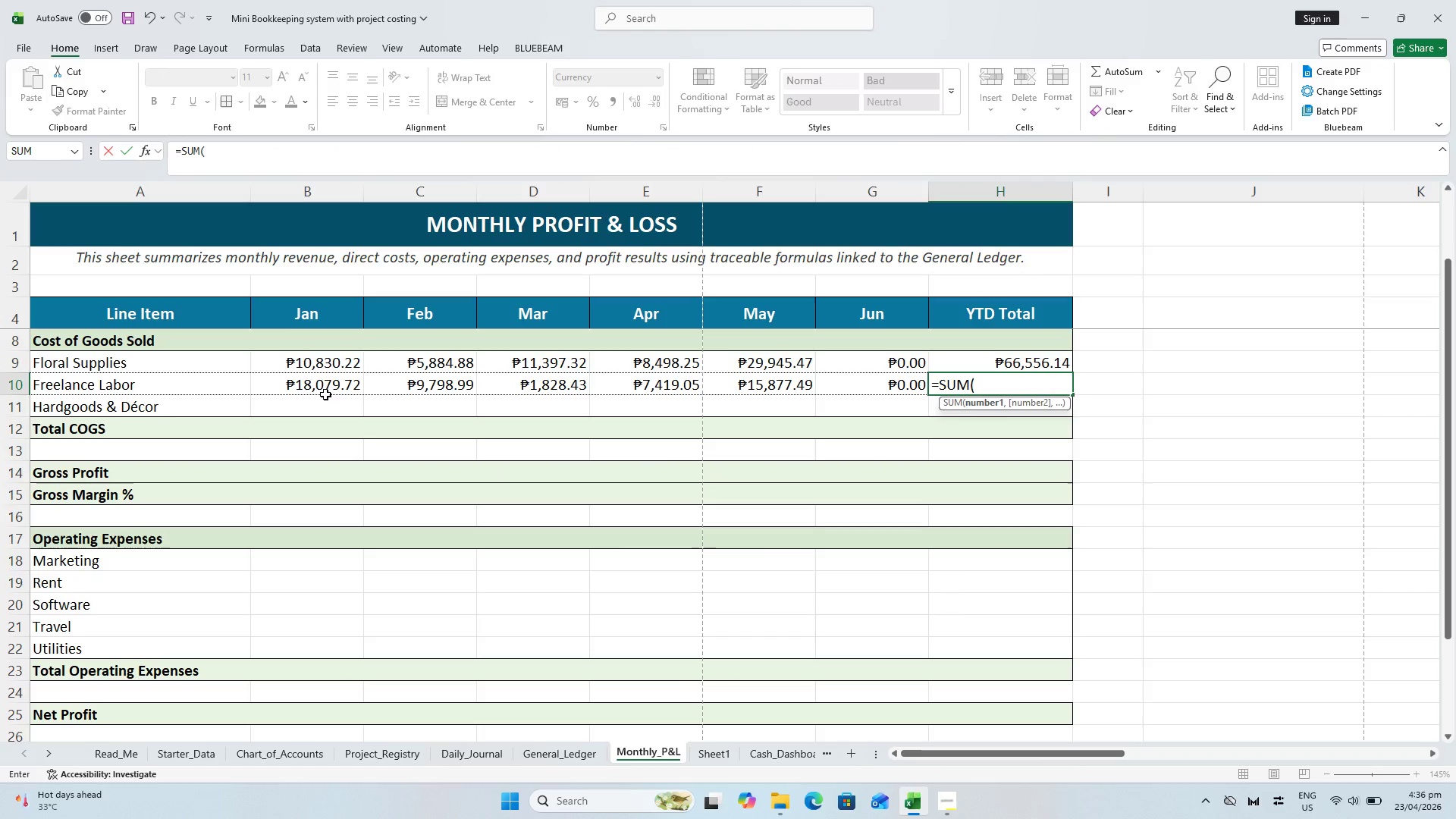 
left_click_drag(start_coordinate=[315, 385], to_coordinate=[835, 387])
 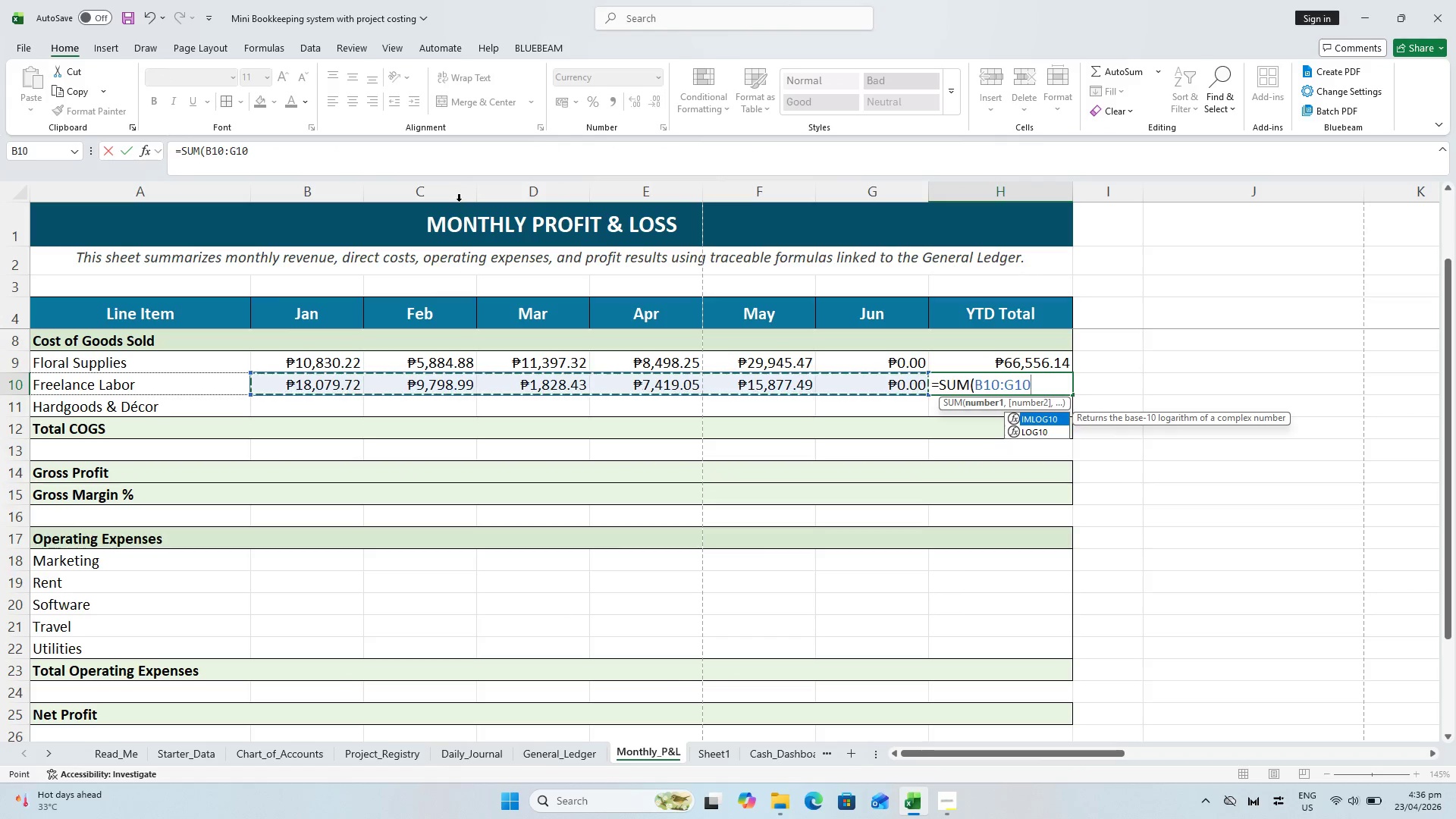 
left_click([428, 165])
 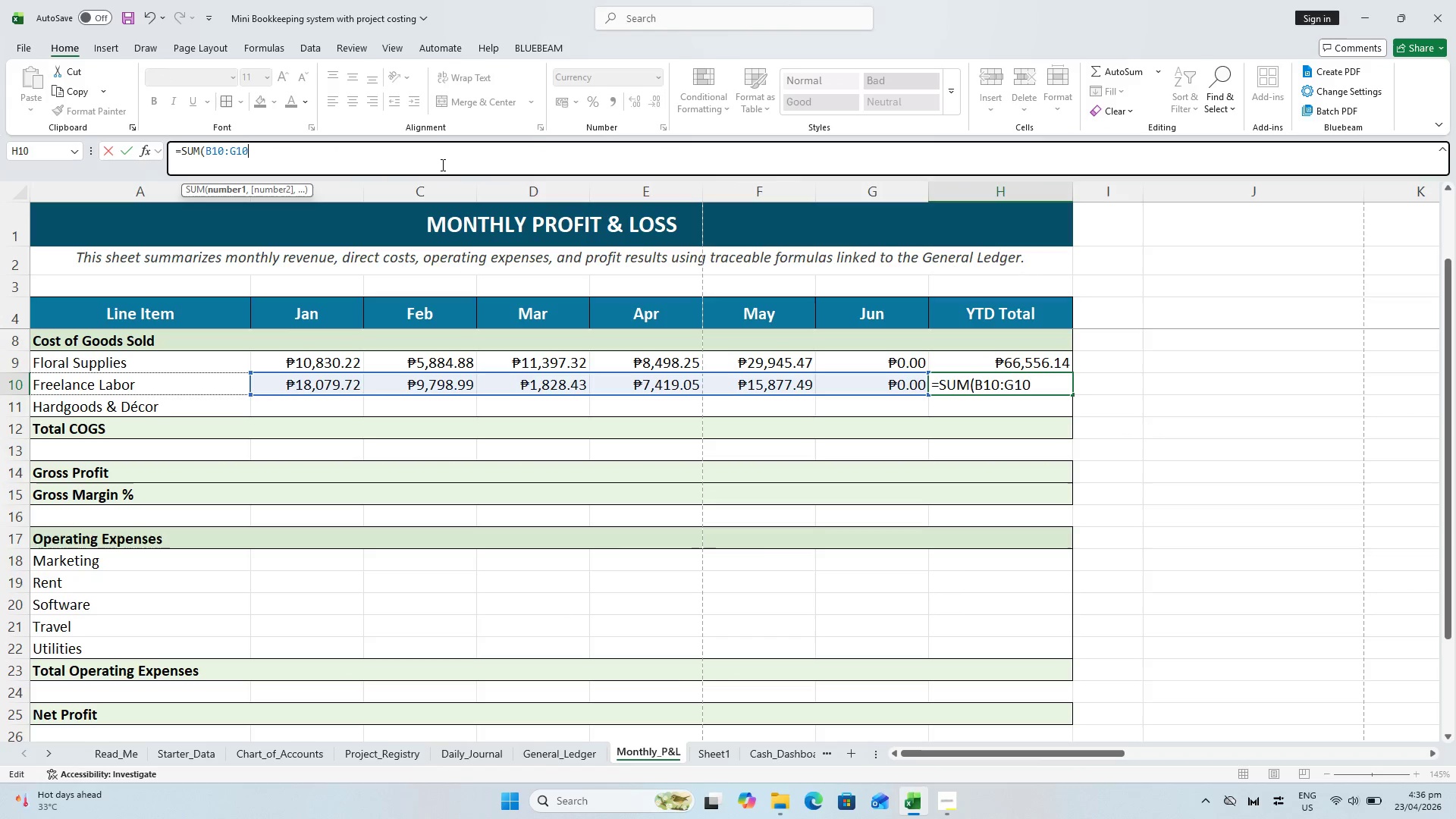 
key(Shift+0)
 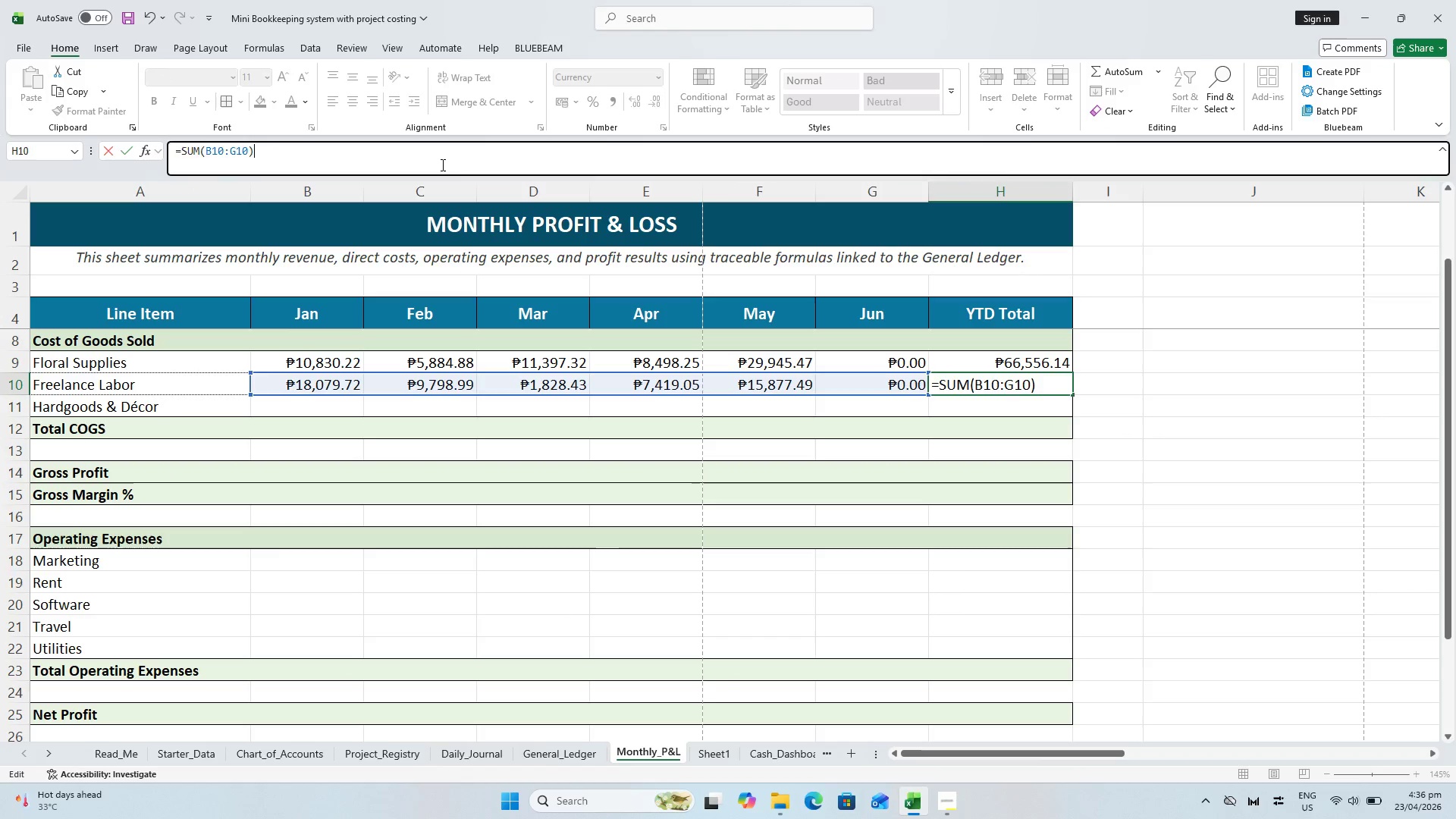 
key(Enter)
 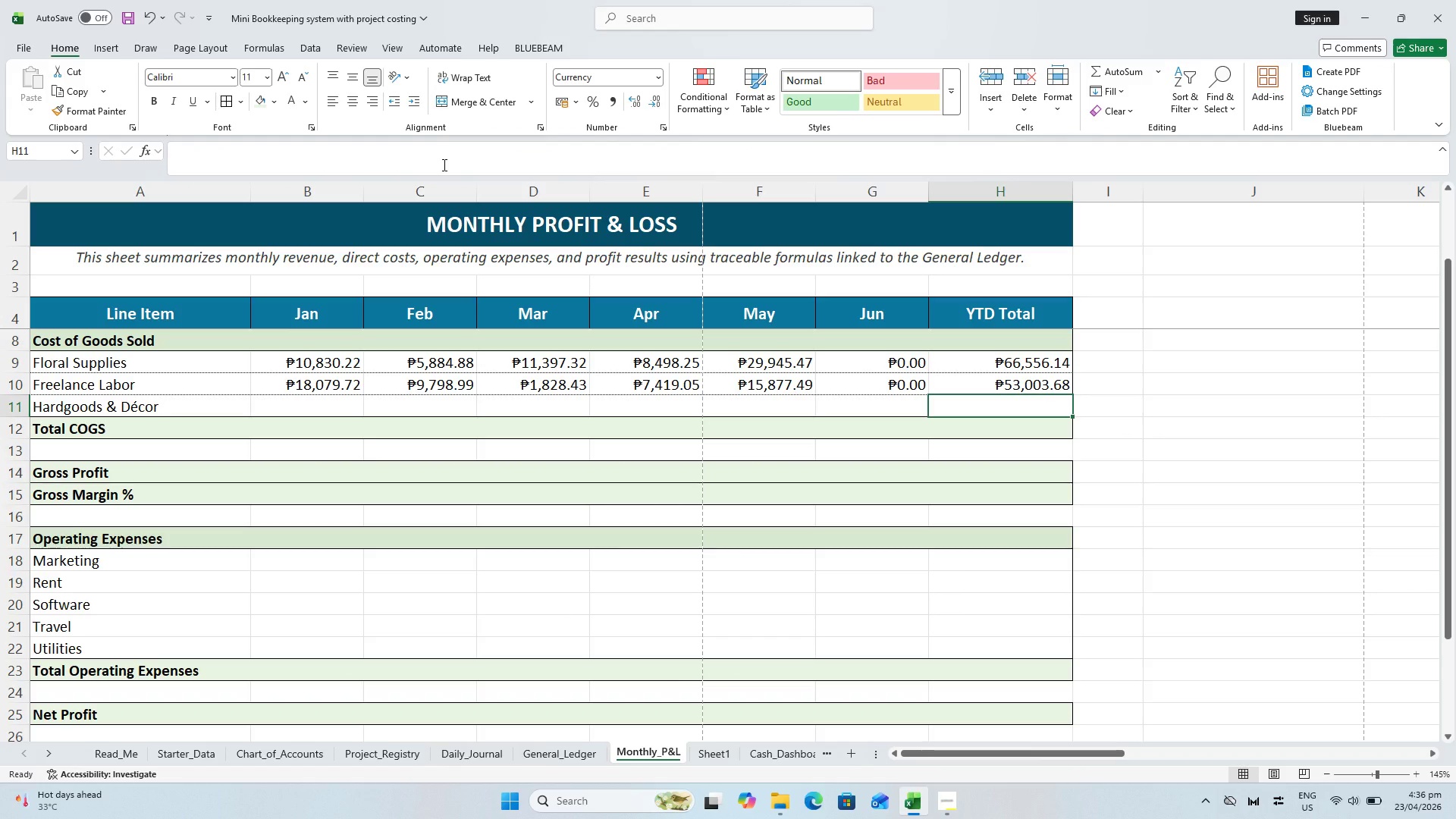 
hold_key(key=ControlLeft, duration=0.55)